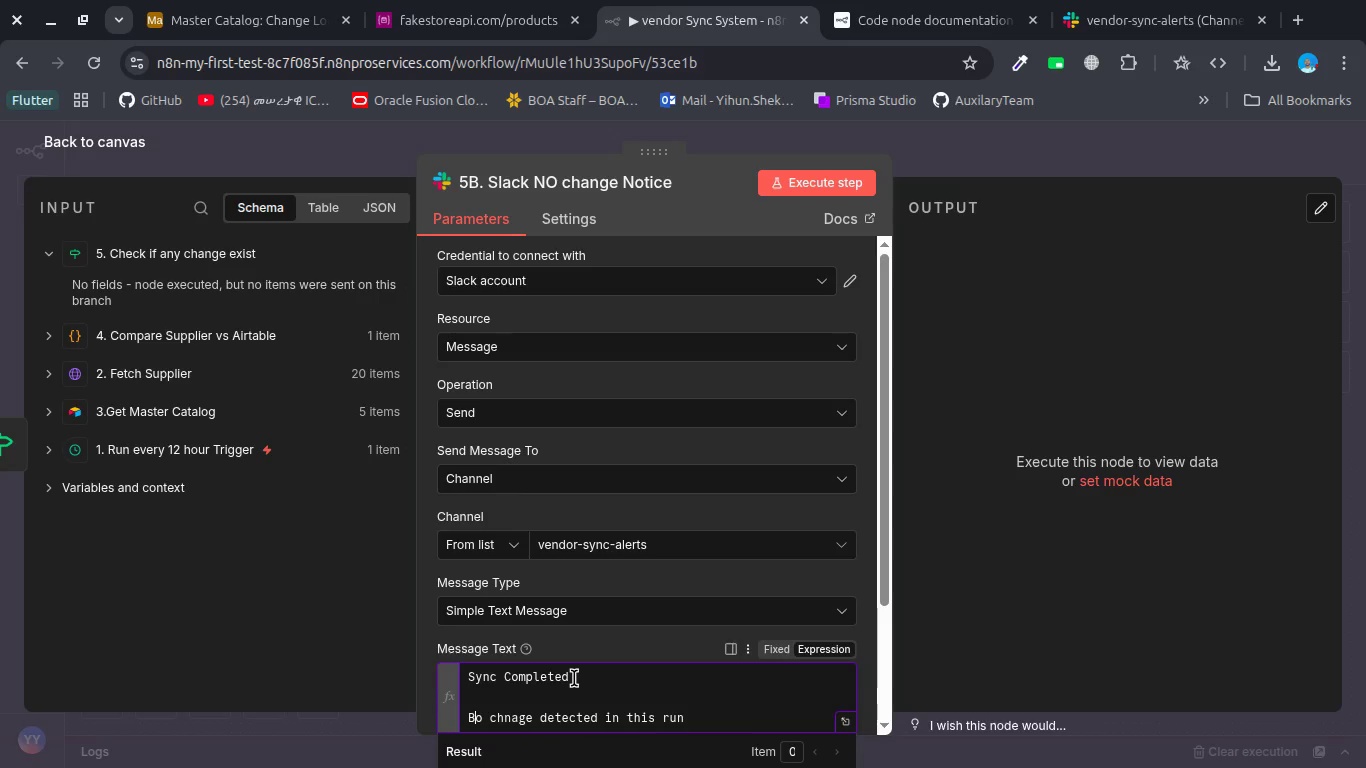 
key(Backspace)
 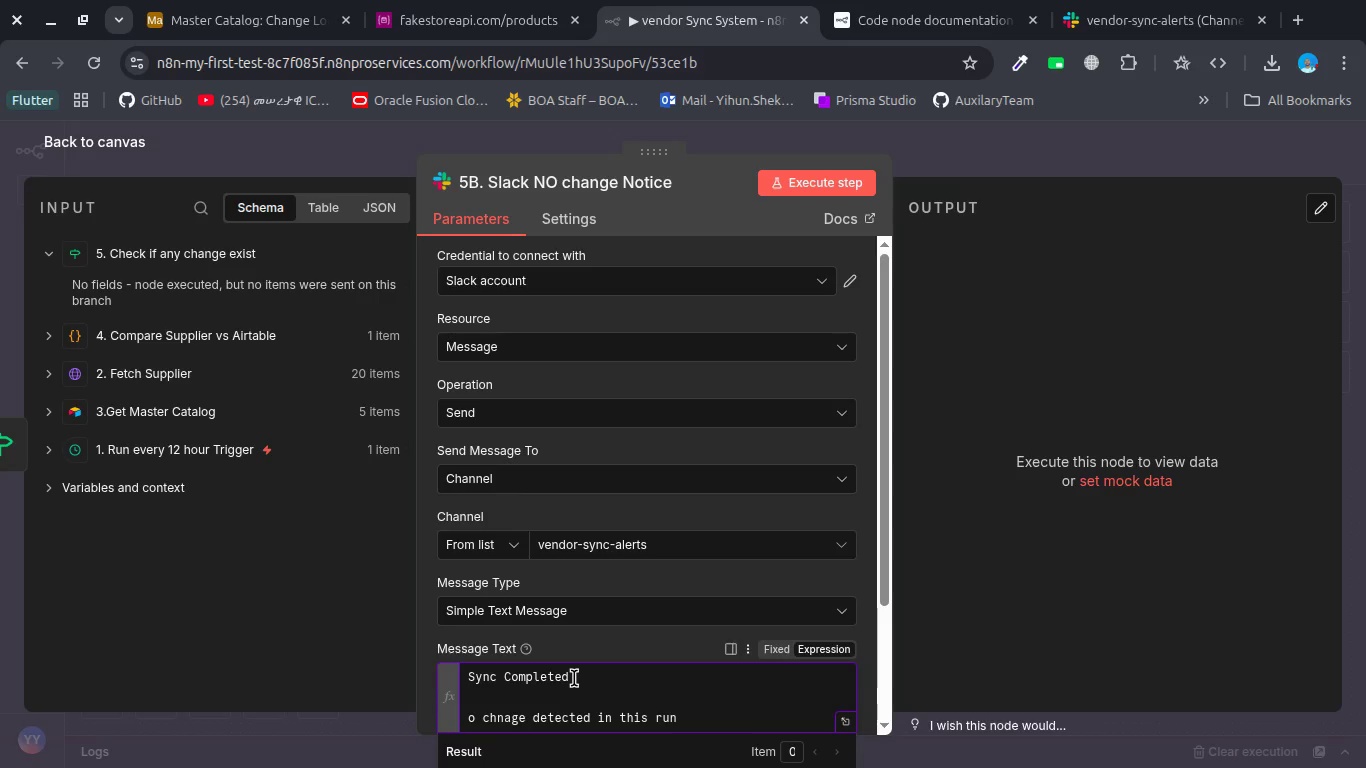 
key(Shift+N)
 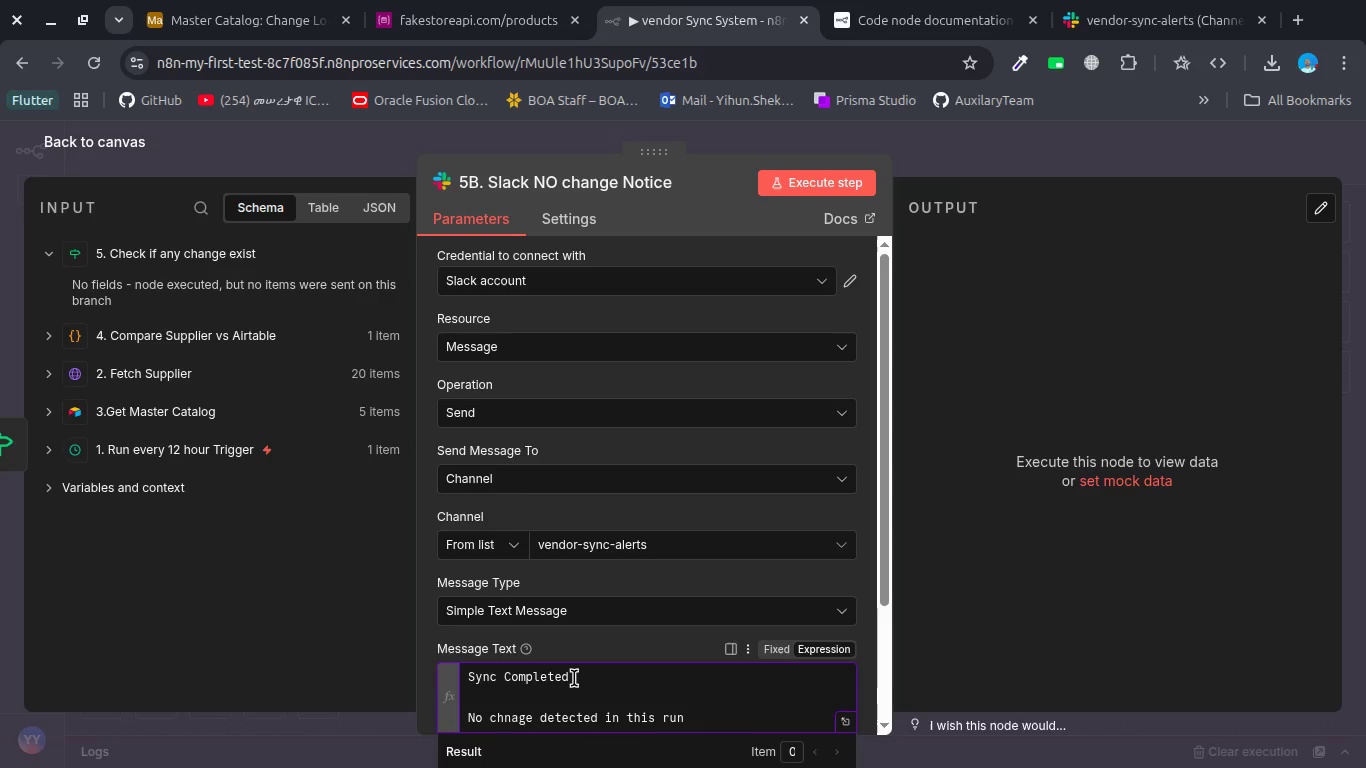 
key(Control+ArrowRight)
 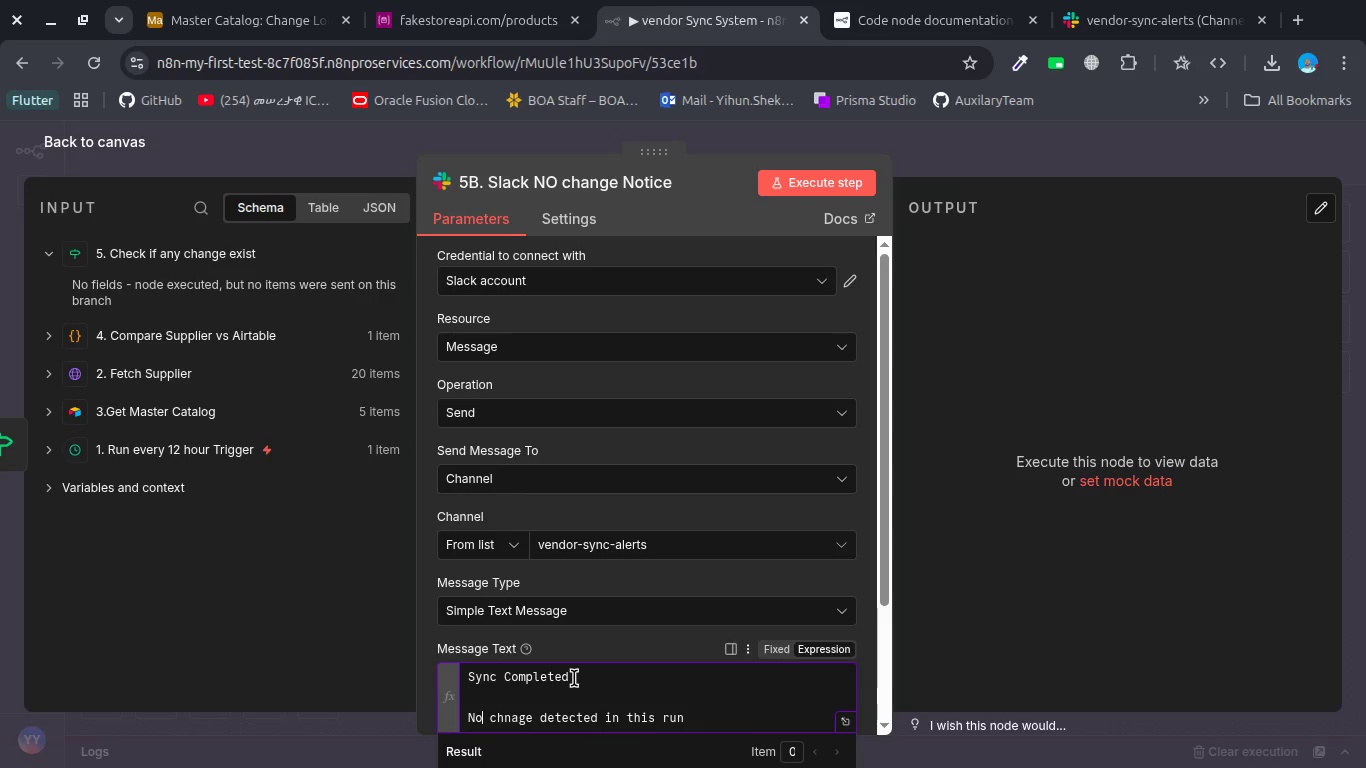 
key(Control+ArrowRight)
 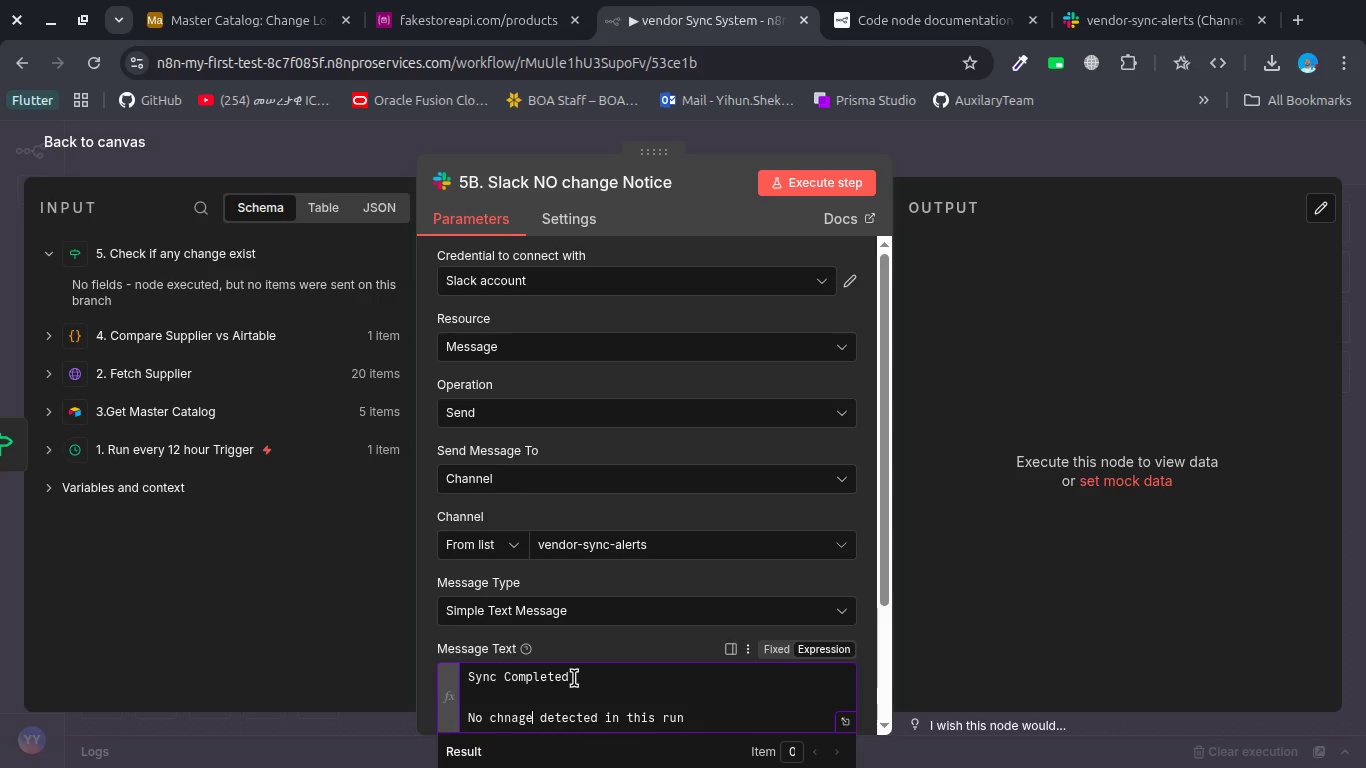 
key(Control+ArrowRight)
 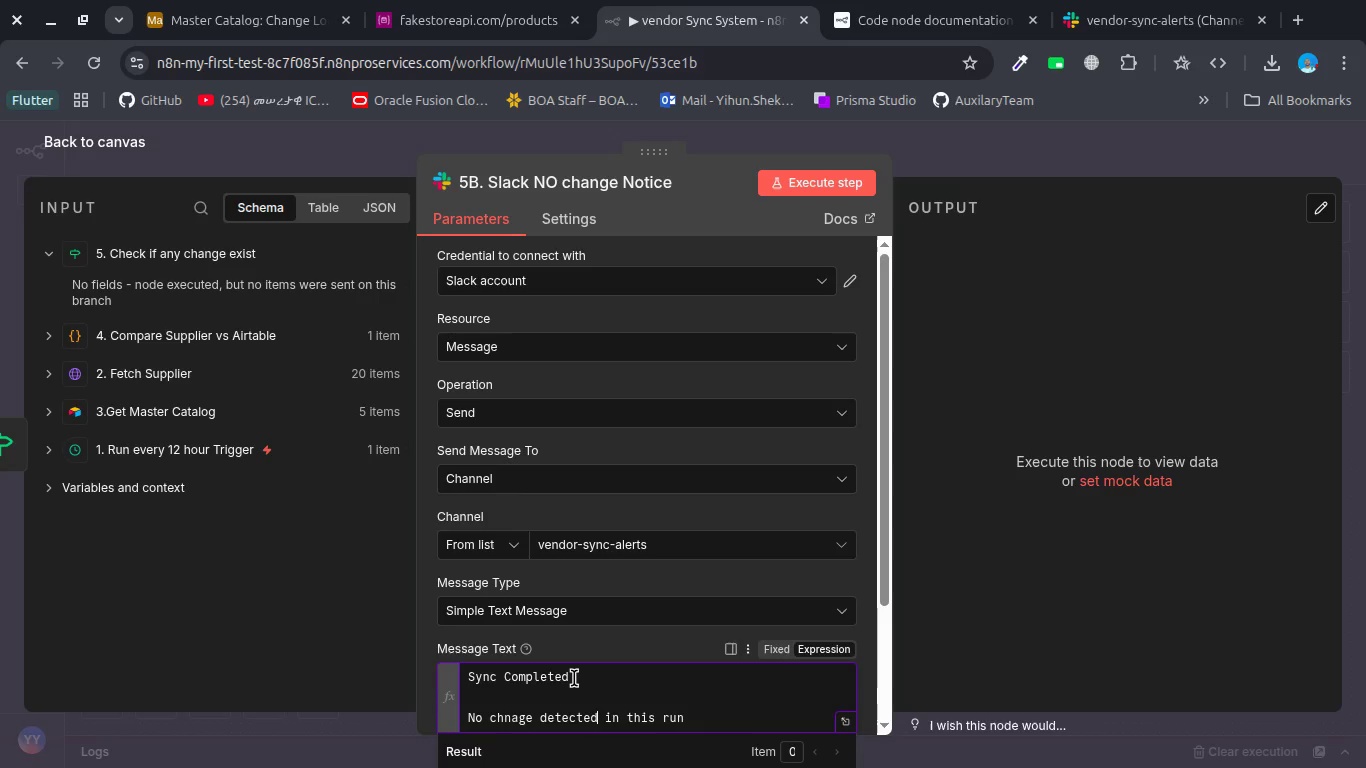 
key(Control+ArrowRight)
 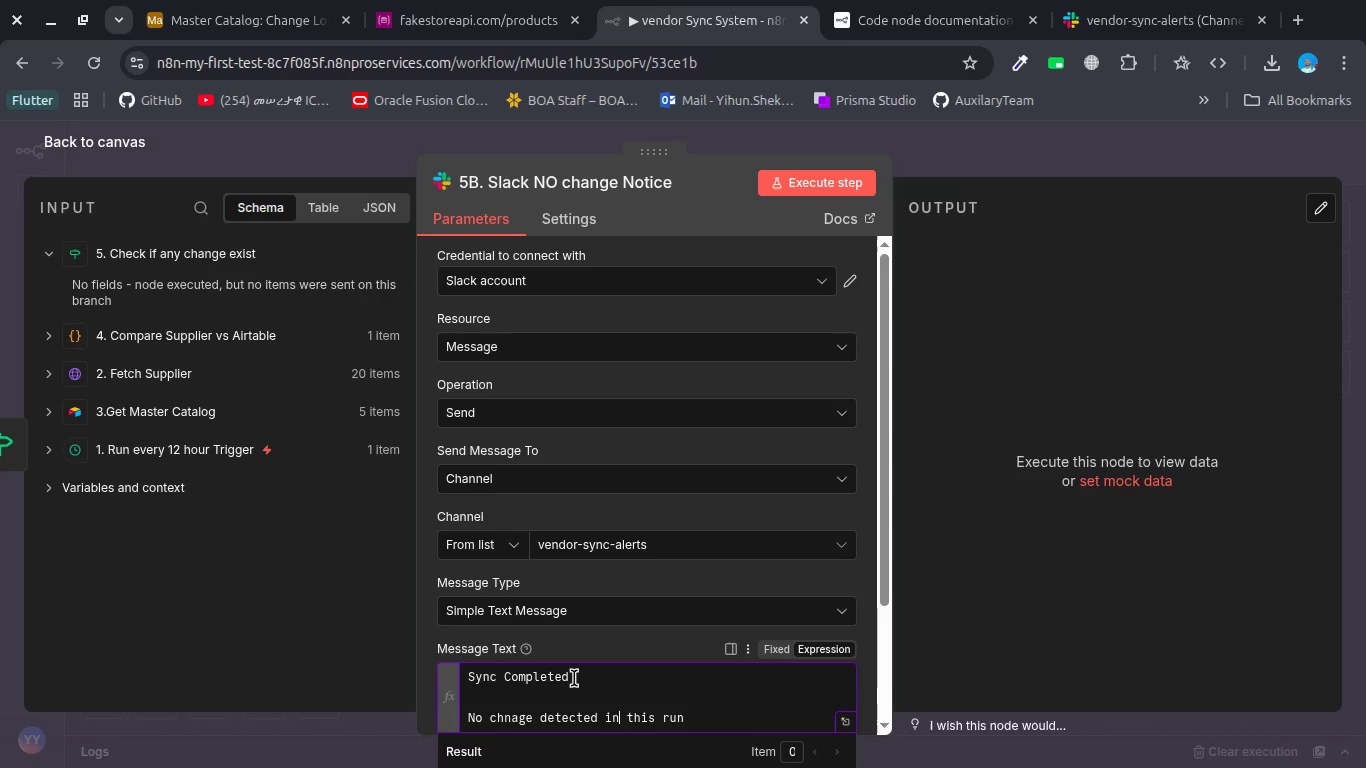 
key(Control+ArrowRight)
 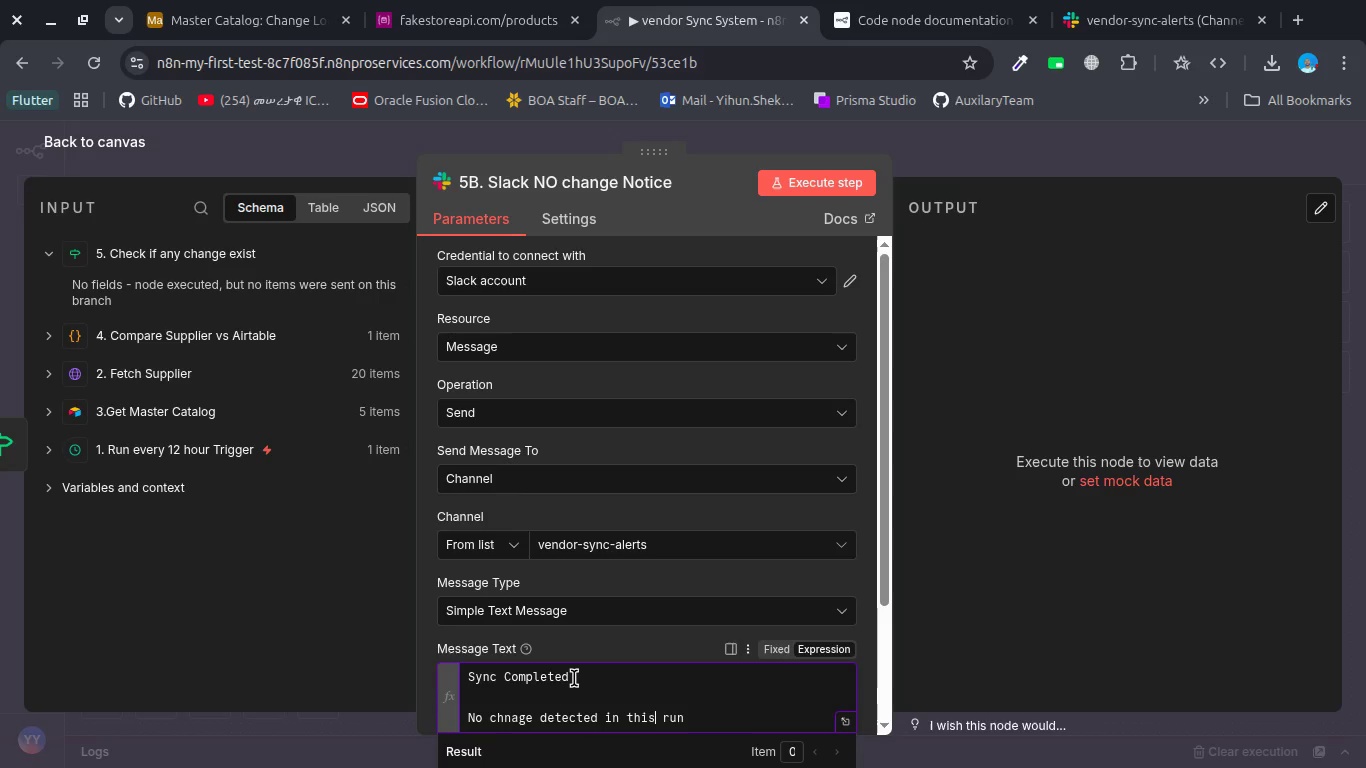 
key(Control+ArrowRight)
 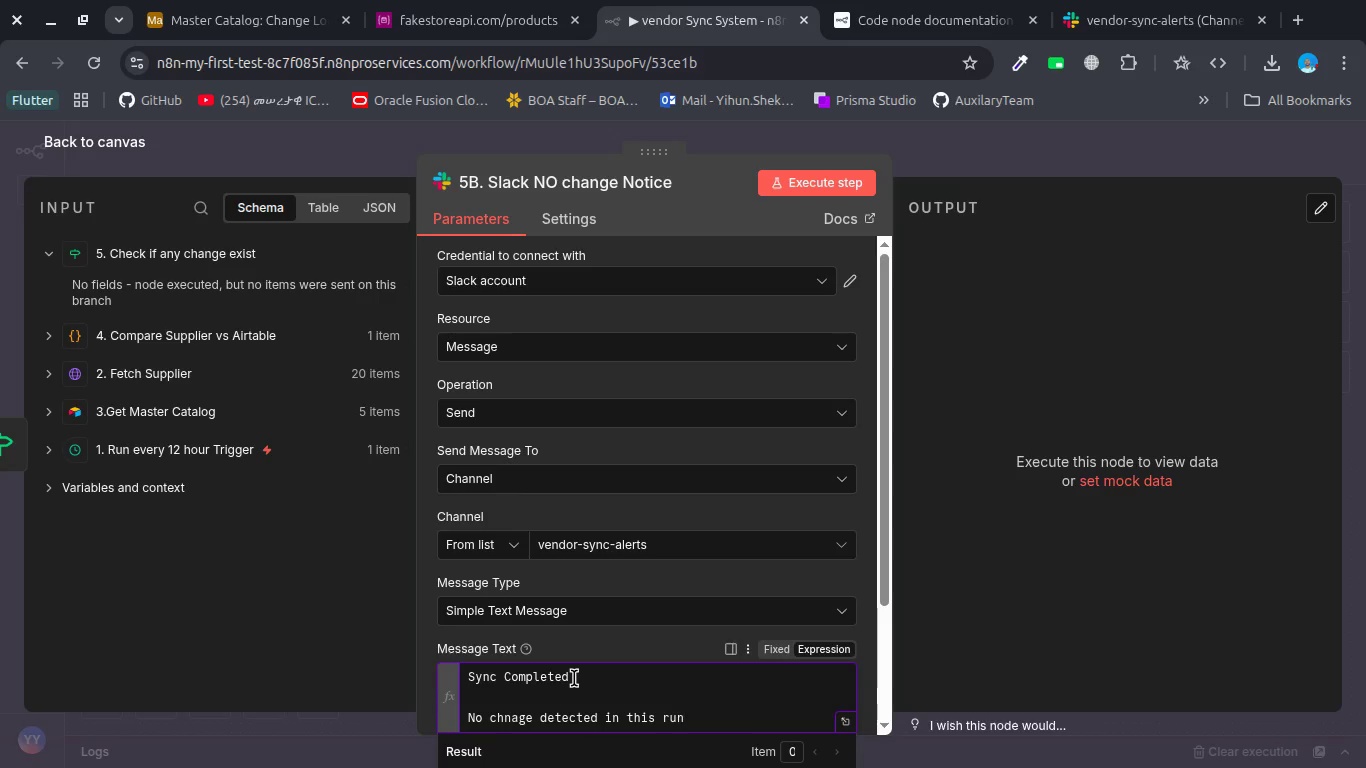 
type( at {{)
 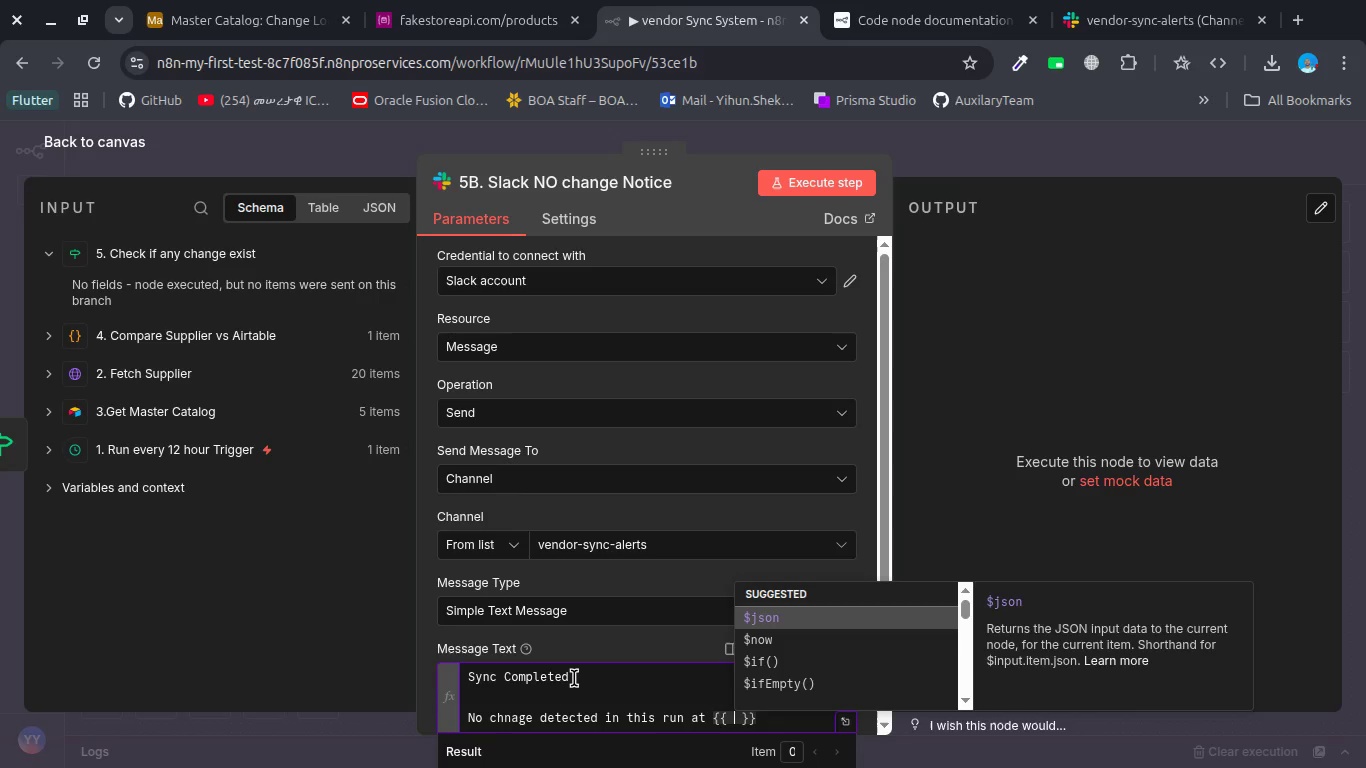 
key(ArrowDown)
 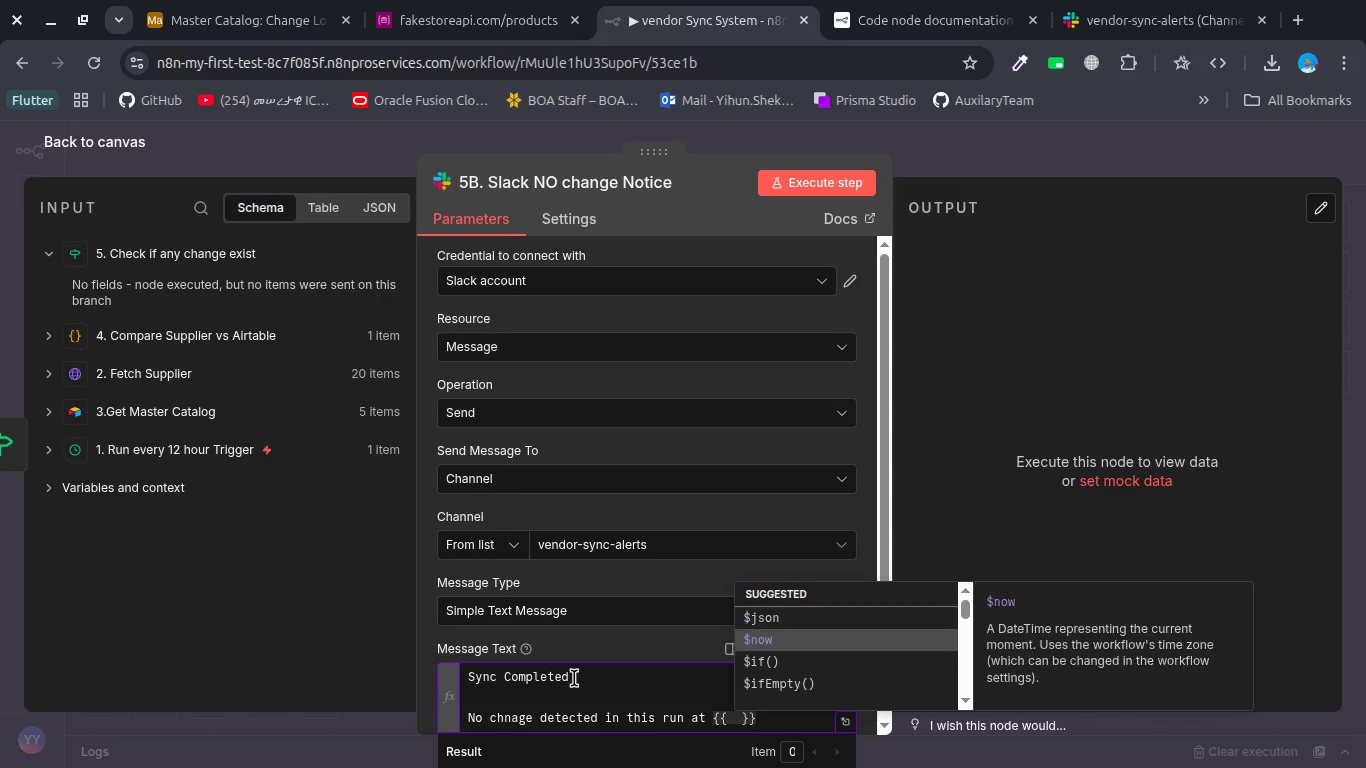 
key(Enter)
 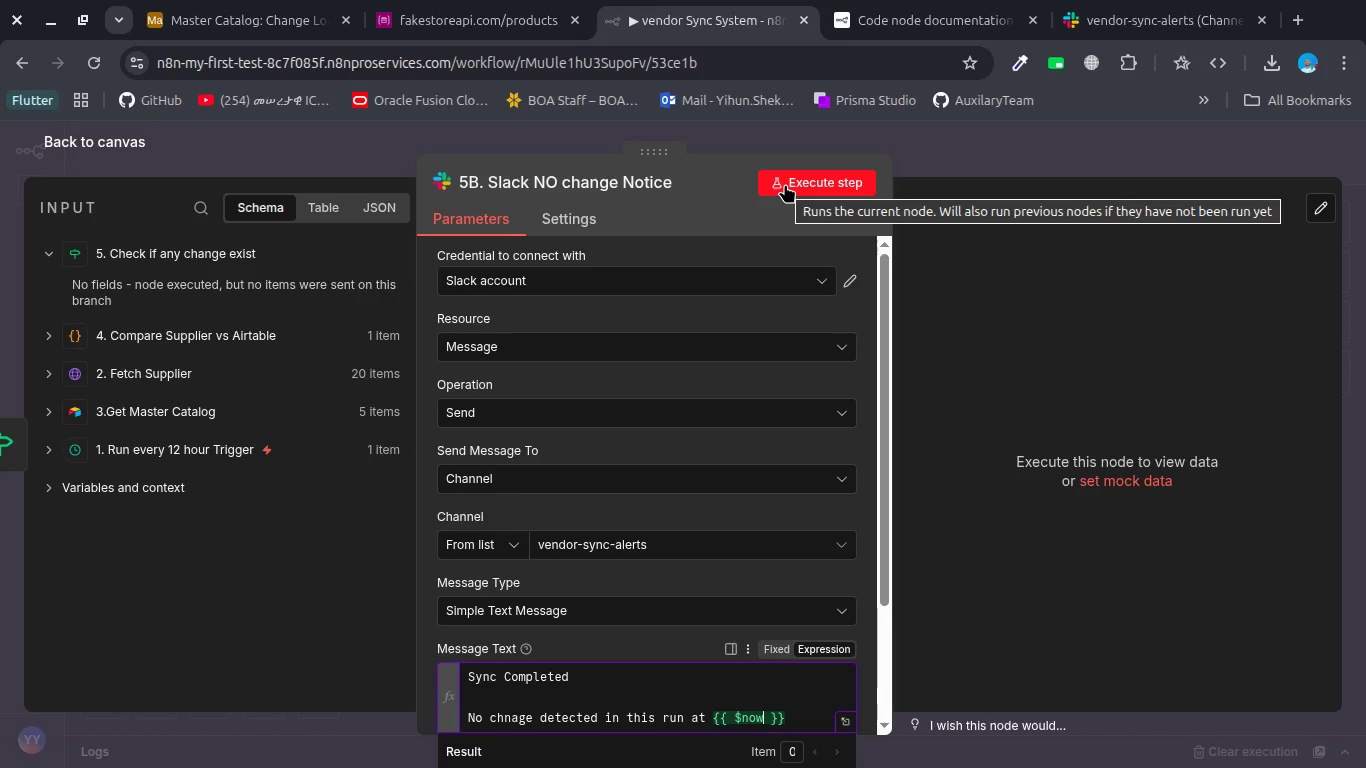 
wait(7.07)
 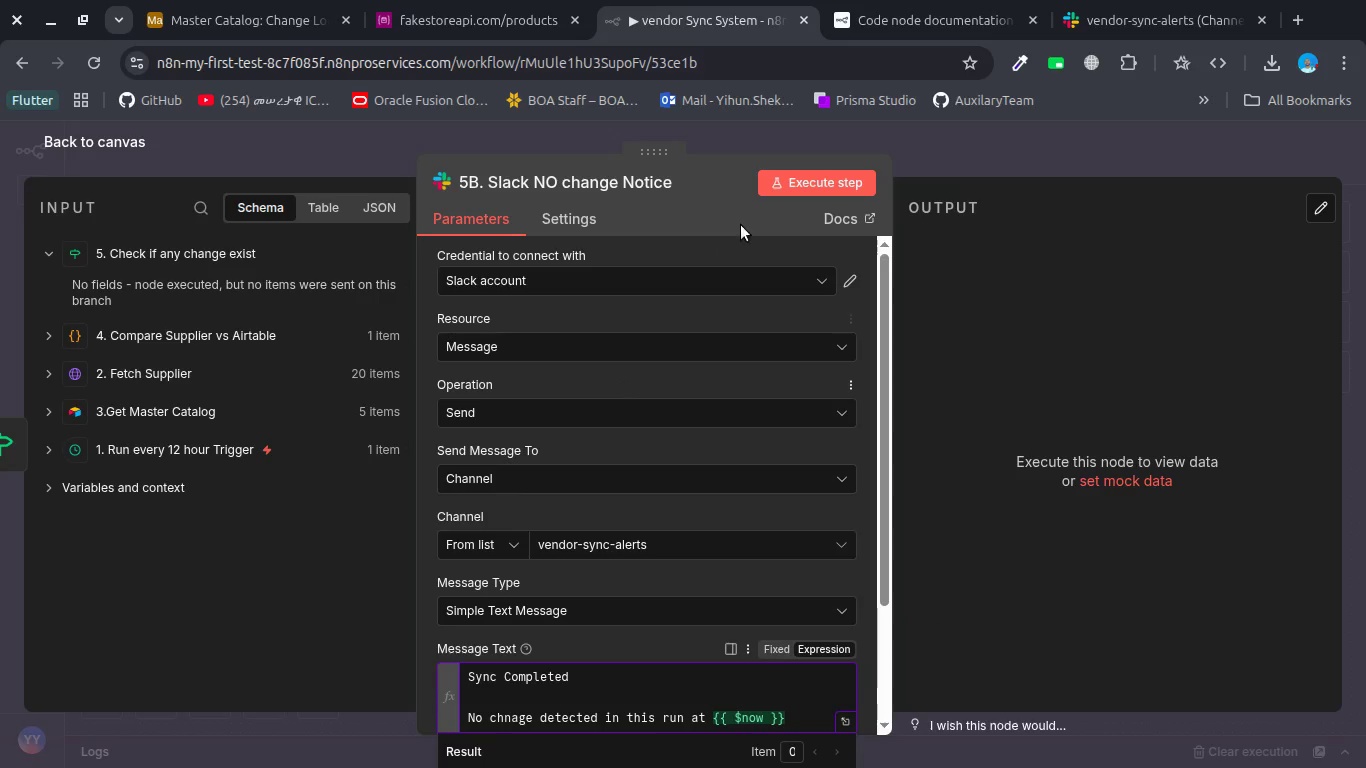 
left_click([785, 184])
 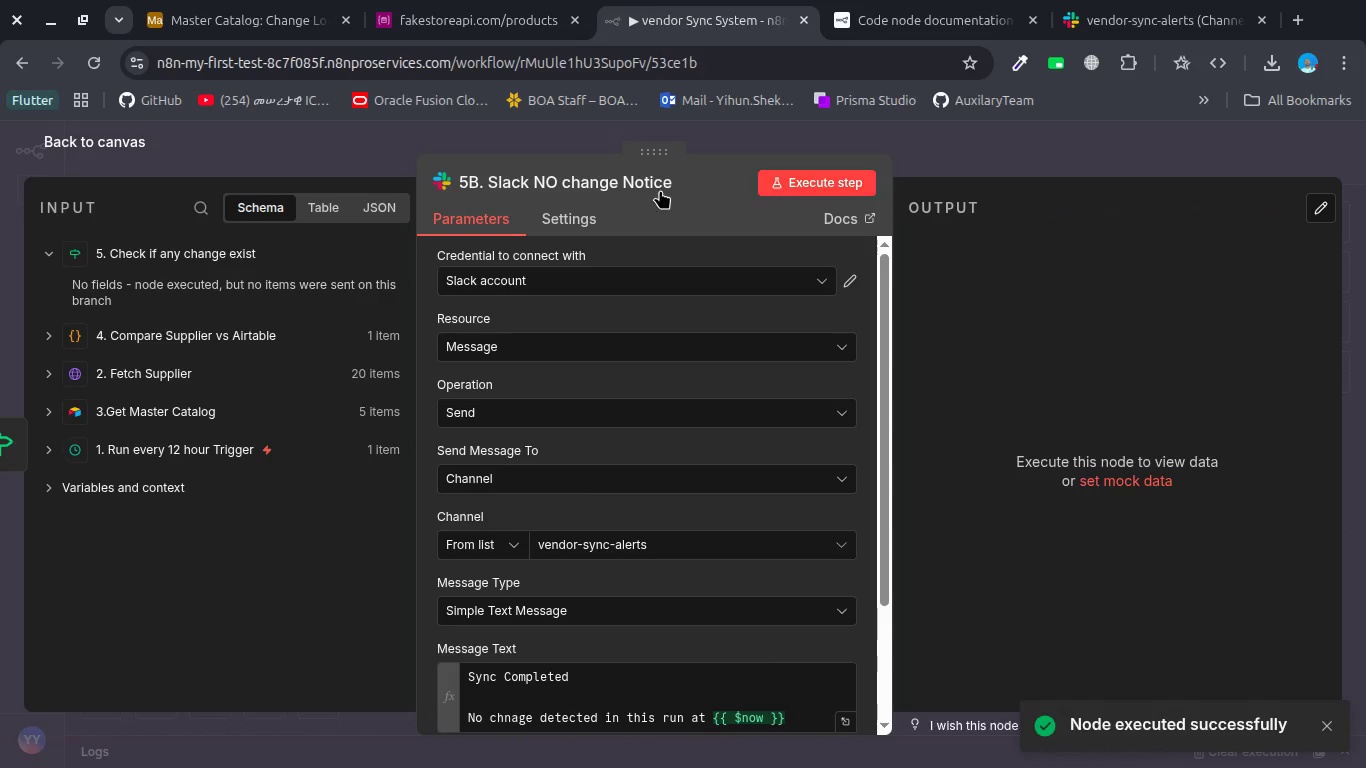 
left_click([529, 128])
 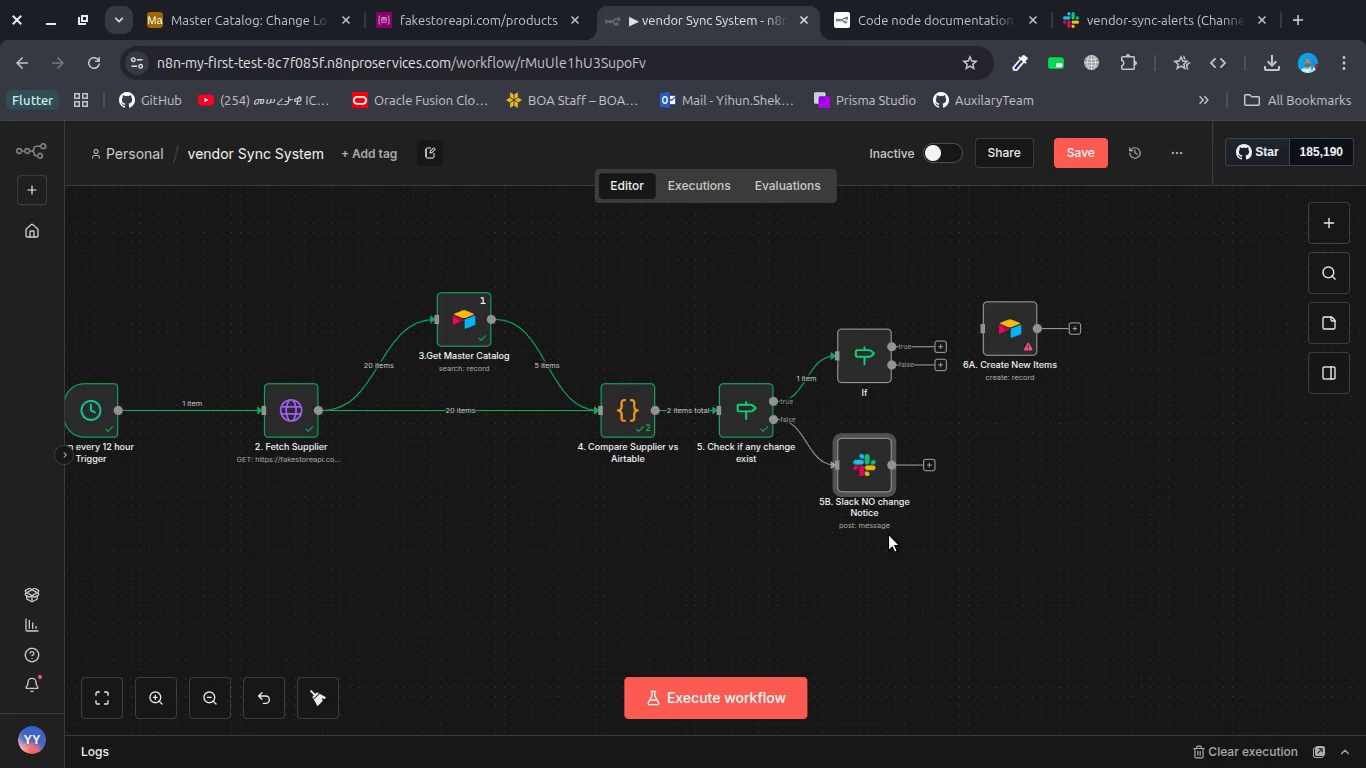 
wait(11.52)
 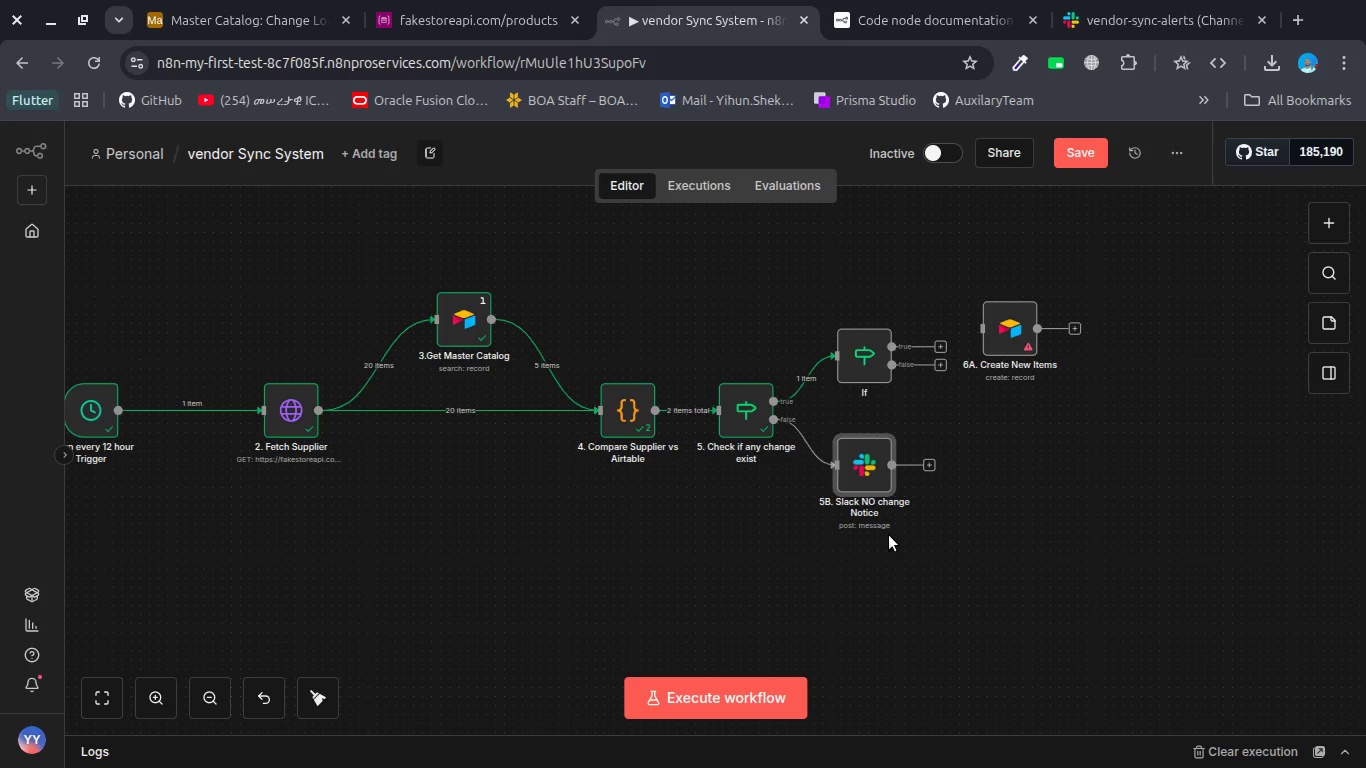 
double_click([872, 359])
 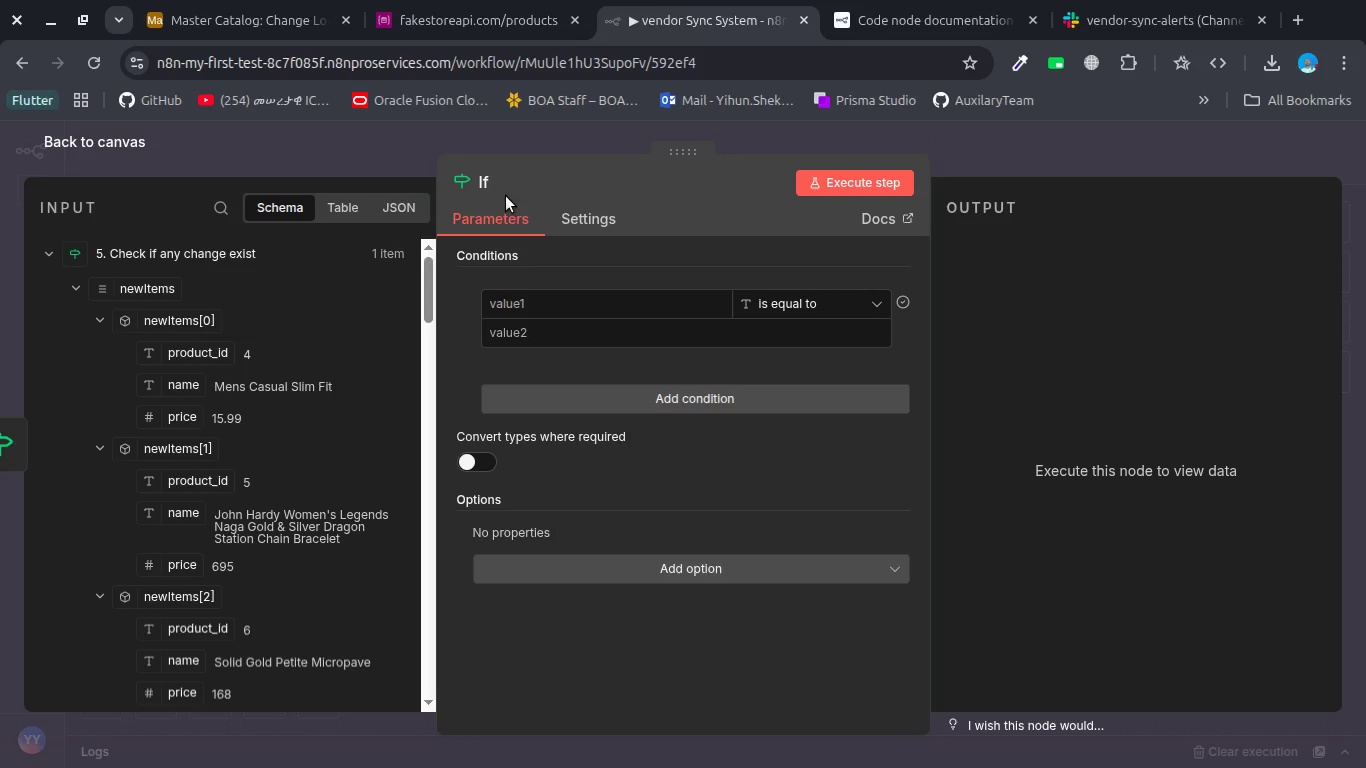 
left_click([496, 190])
 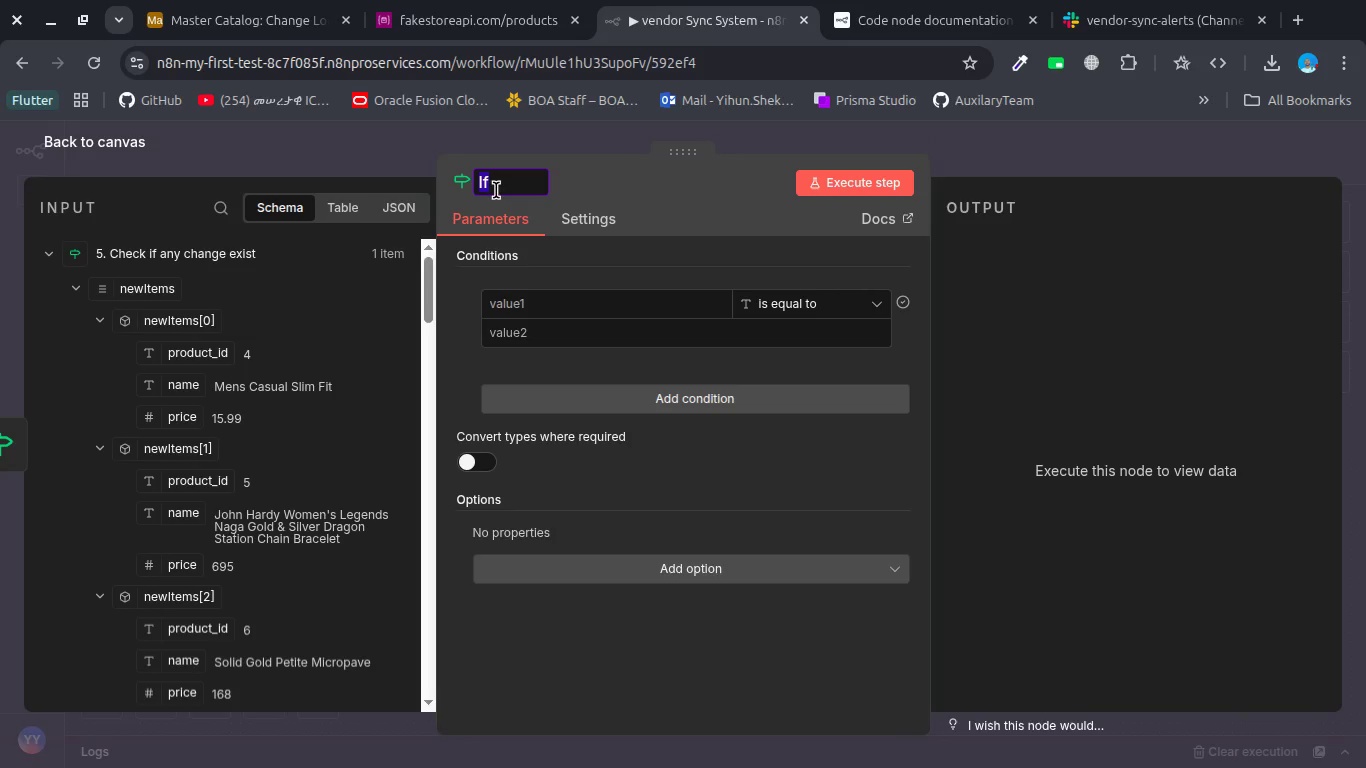 
type(check)
 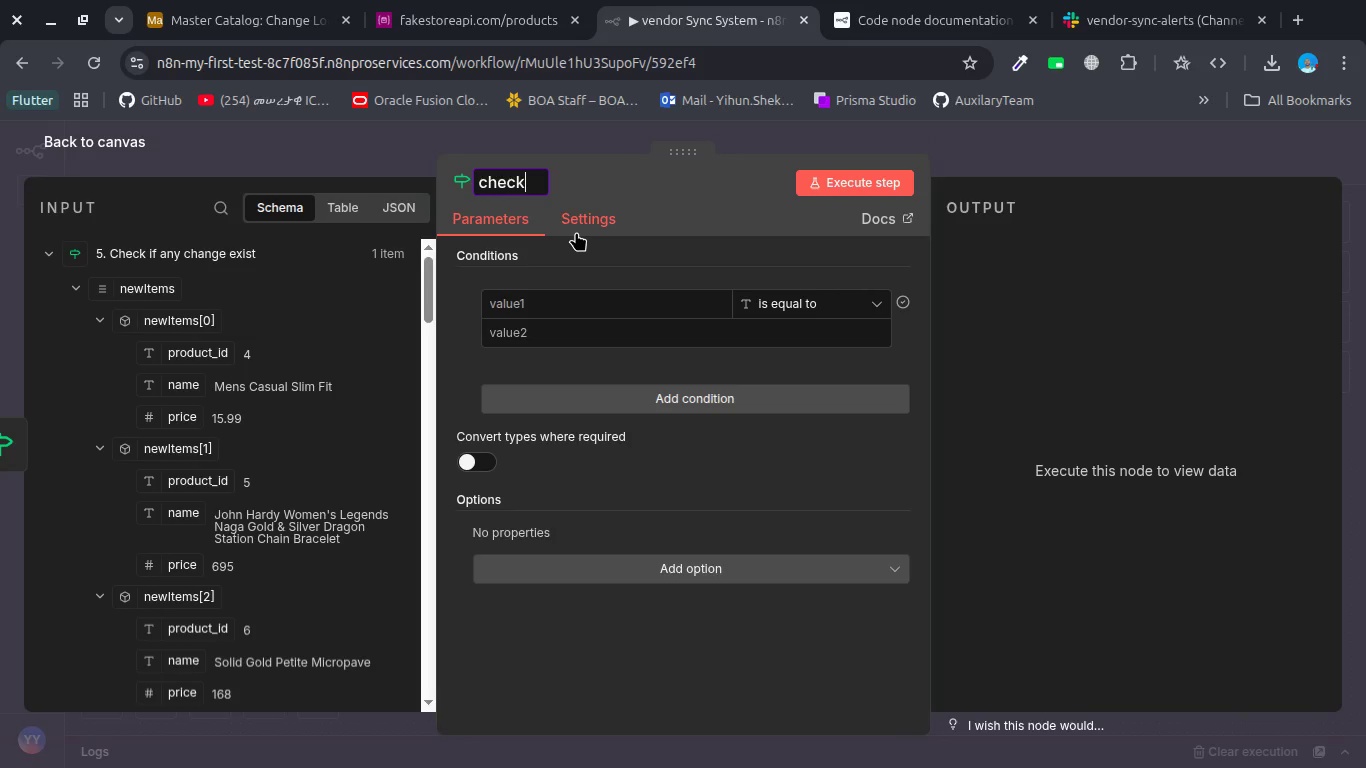 
key(Shift+Backspace)
 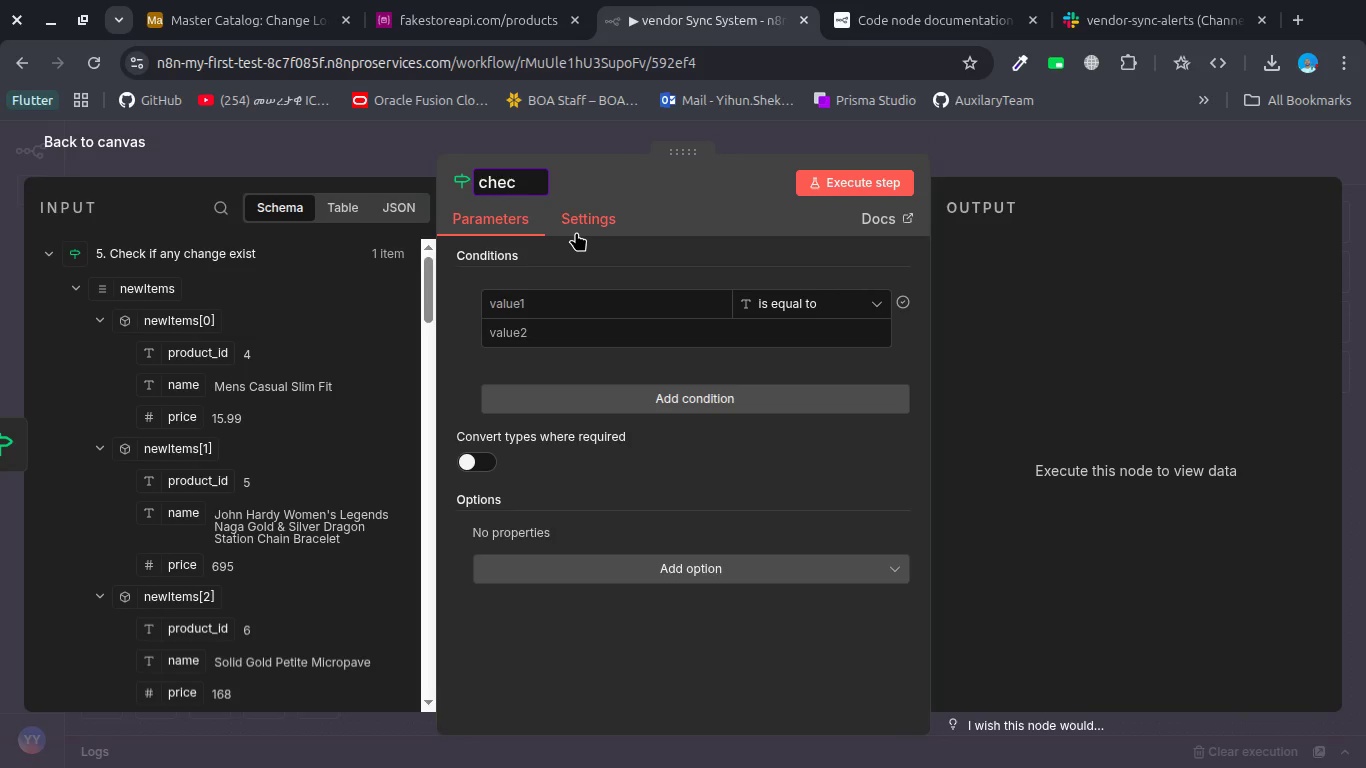 
key(Control+Backspace)
 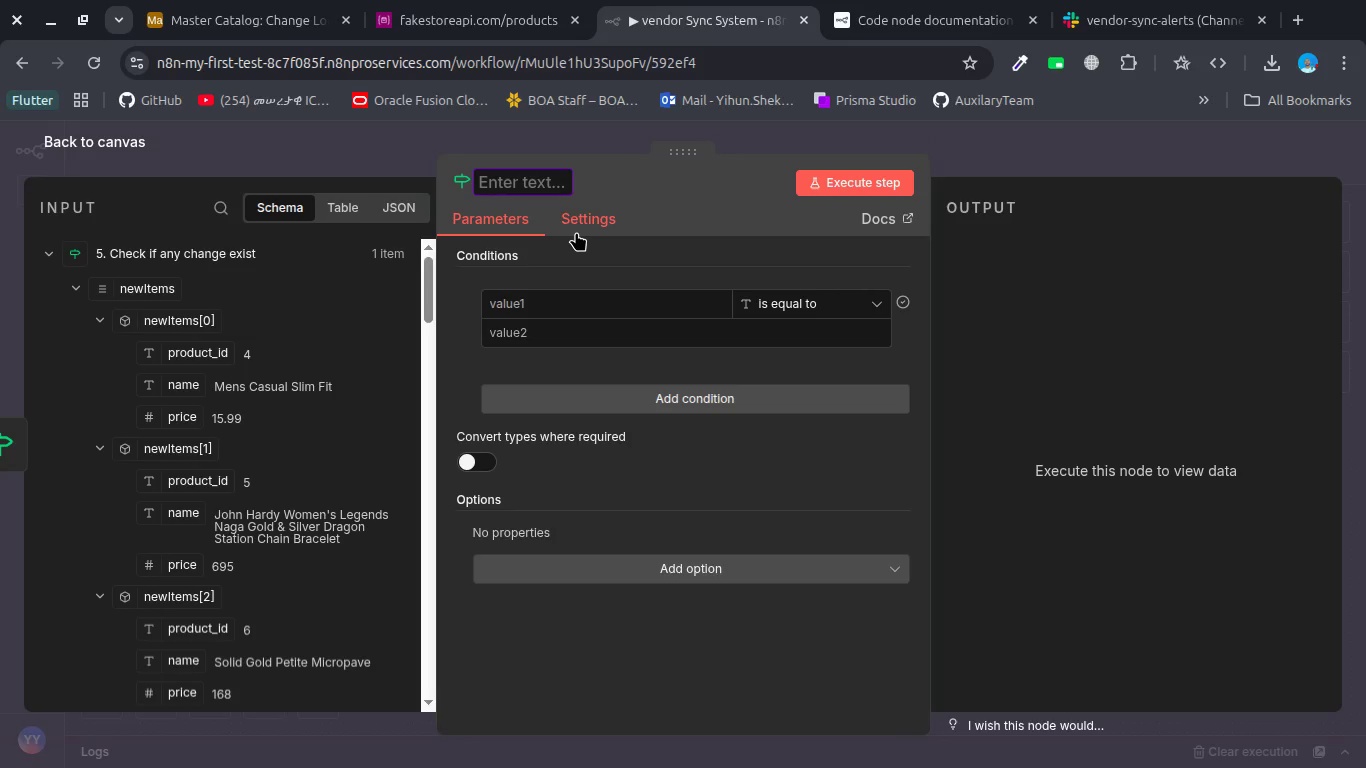 
type(6A. Check for new items exist)
 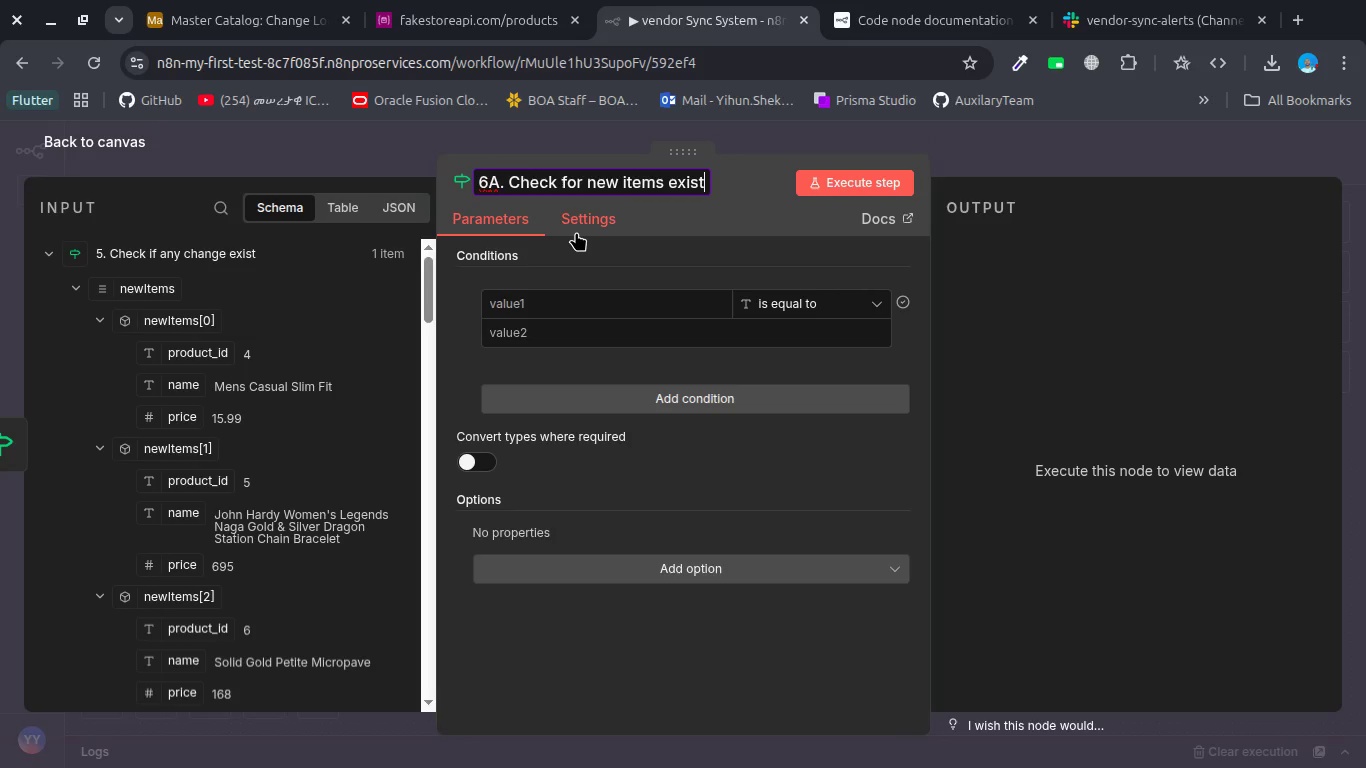 
left_click_drag(start_coordinate=[140, 289], to_coordinate=[527, 312])
 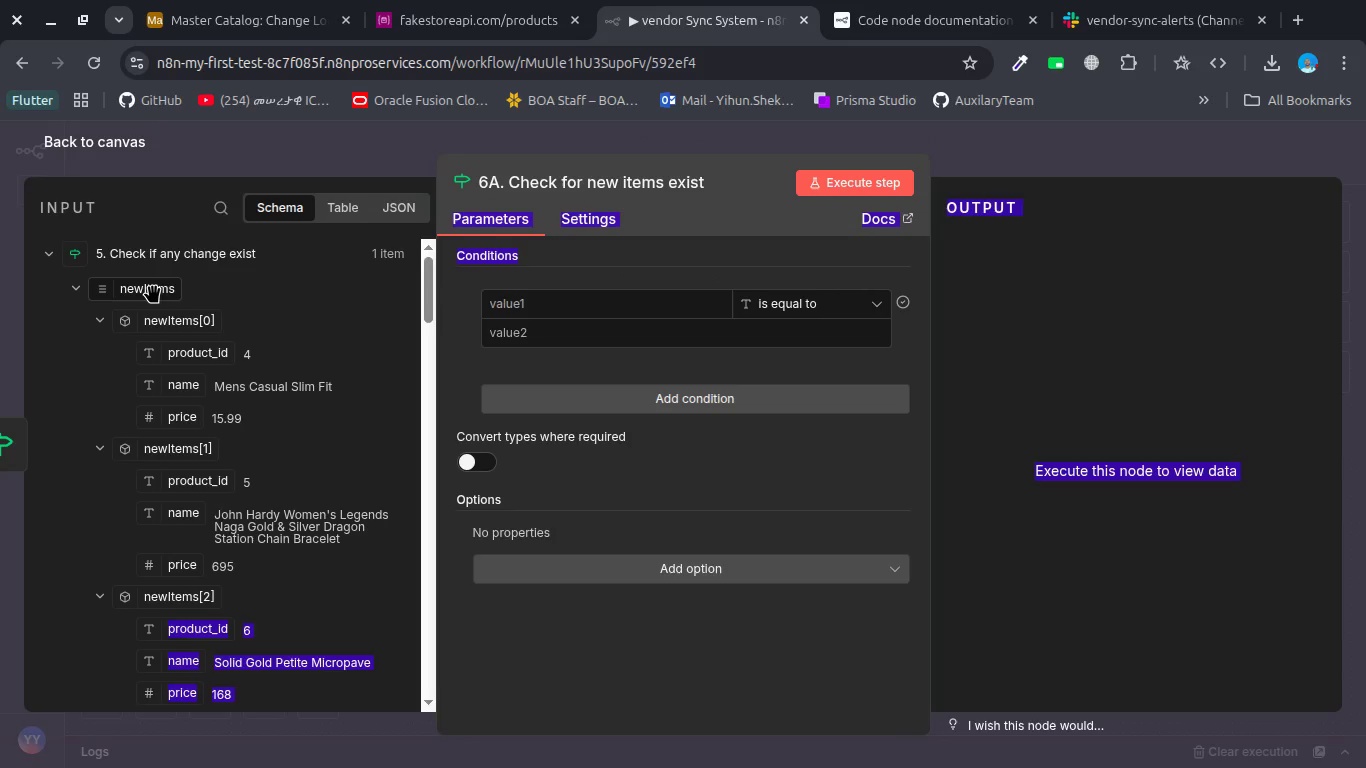 
left_click_drag(start_coordinate=[153, 287], to_coordinate=[524, 302])
 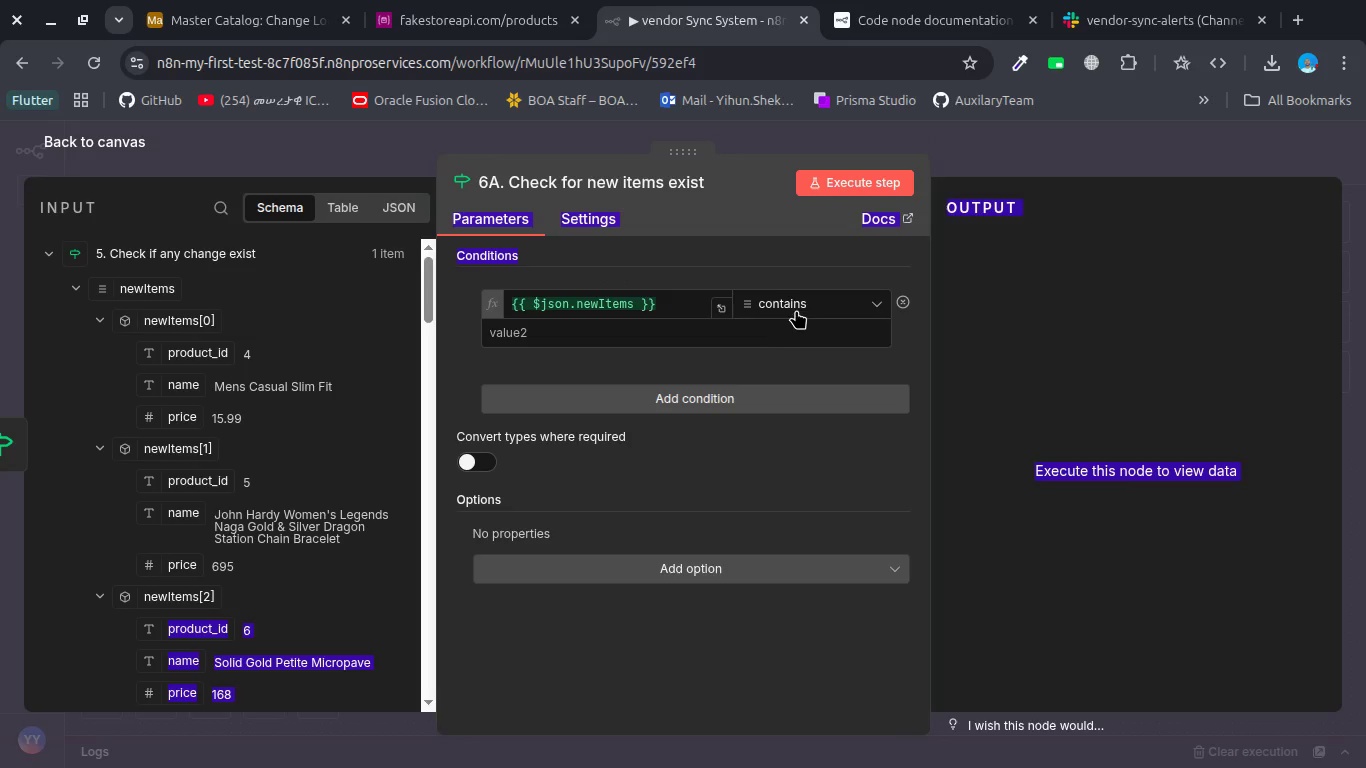 
left_click([806, 303])
 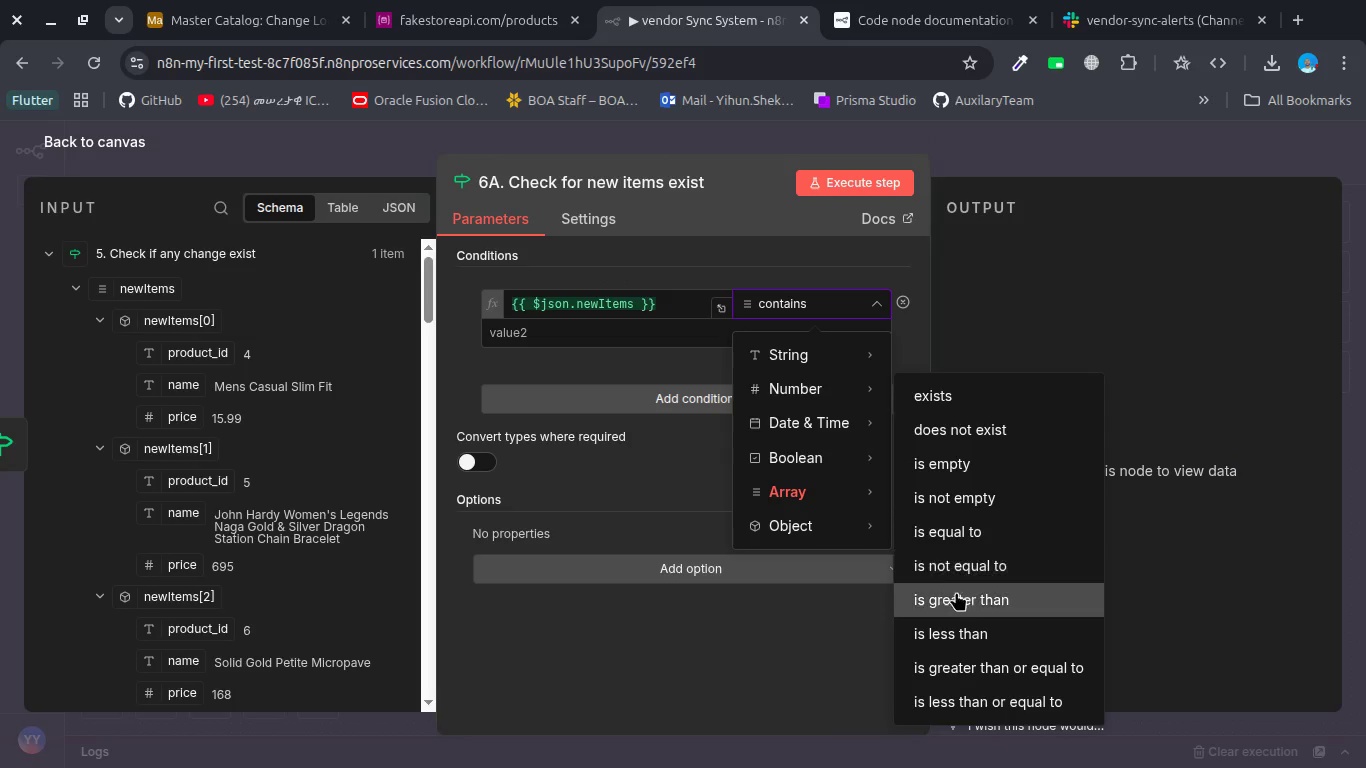 
left_click([955, 595])
 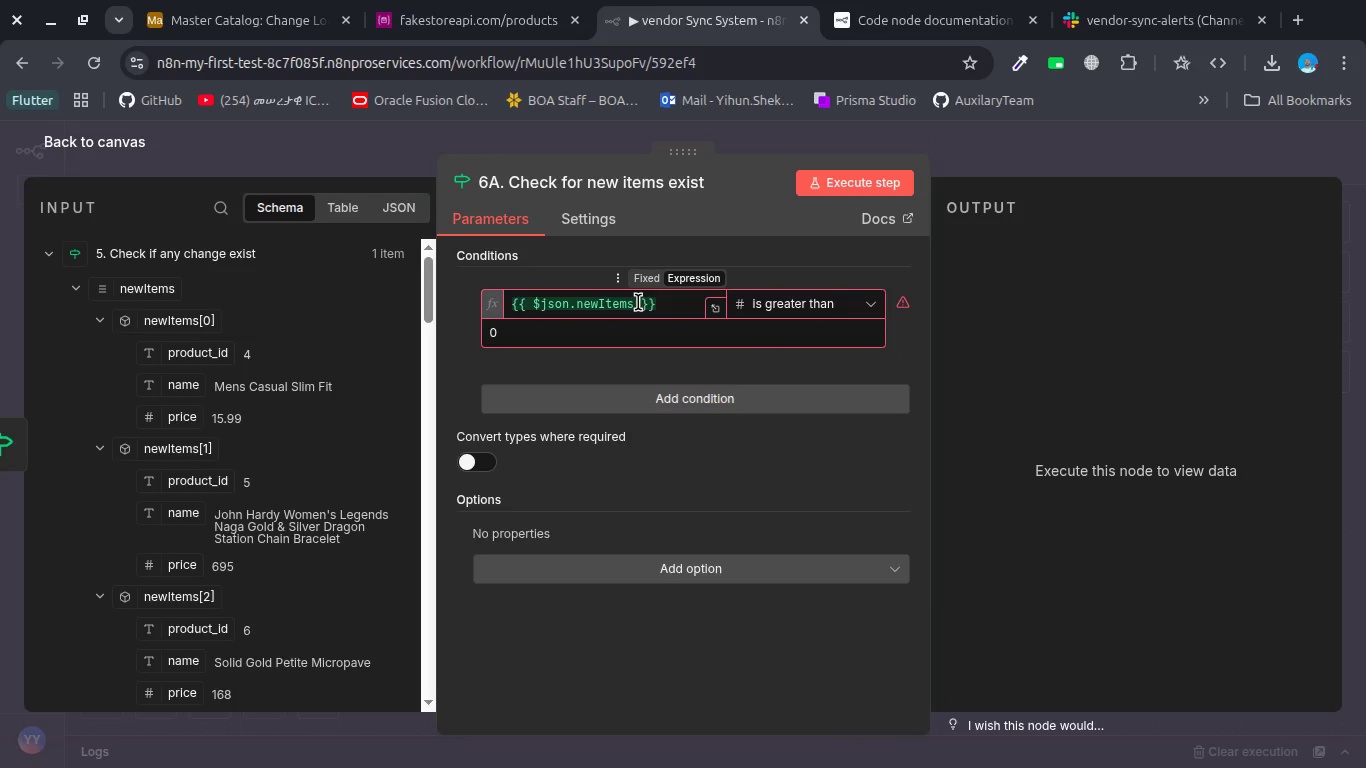 
left_click([637, 302])
 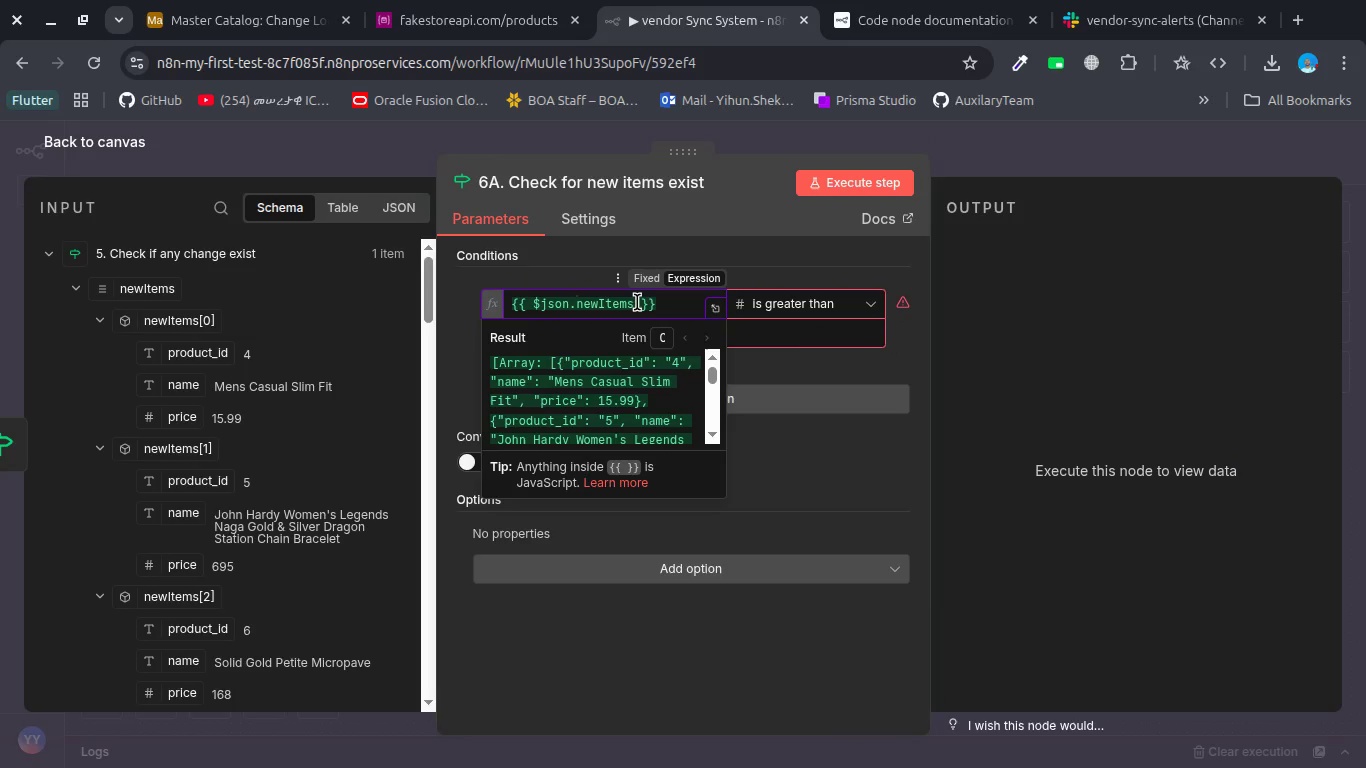 
key(Period)
 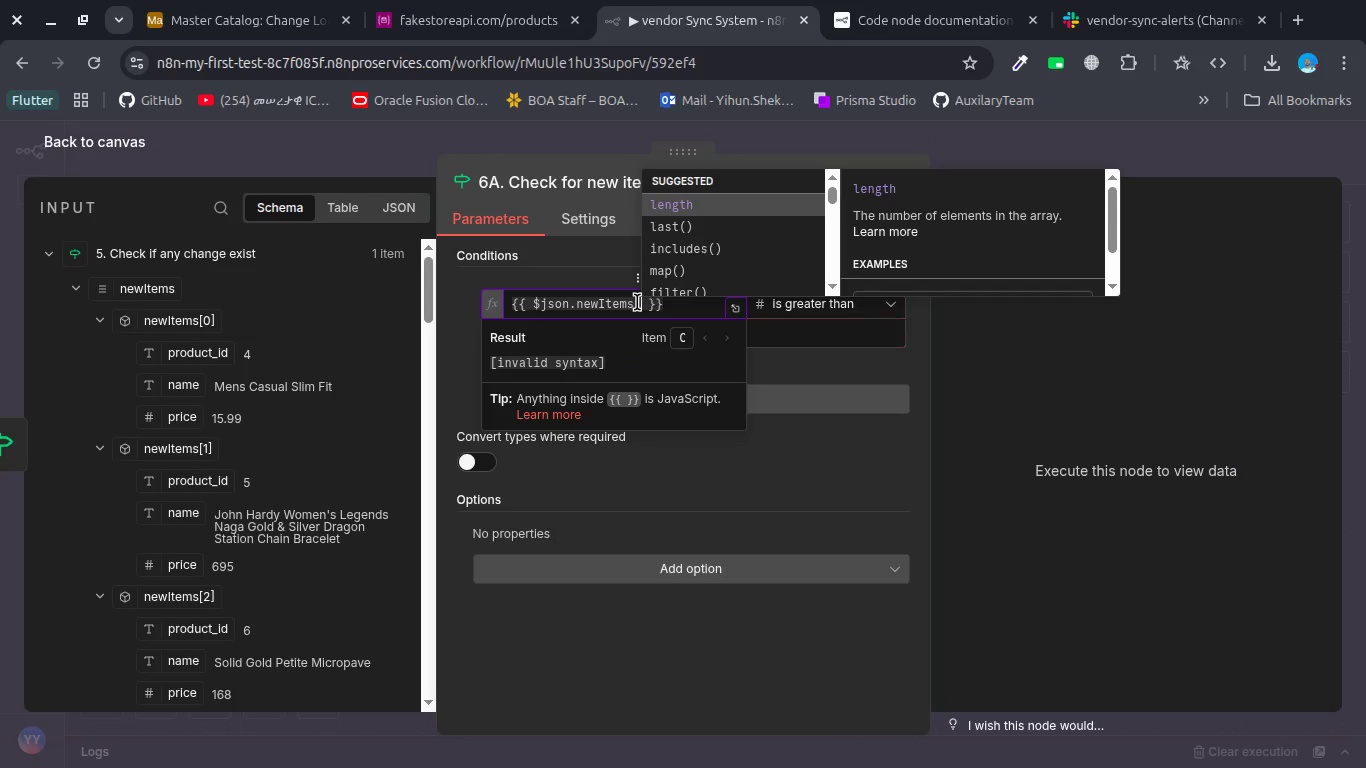 
key(Enter)
 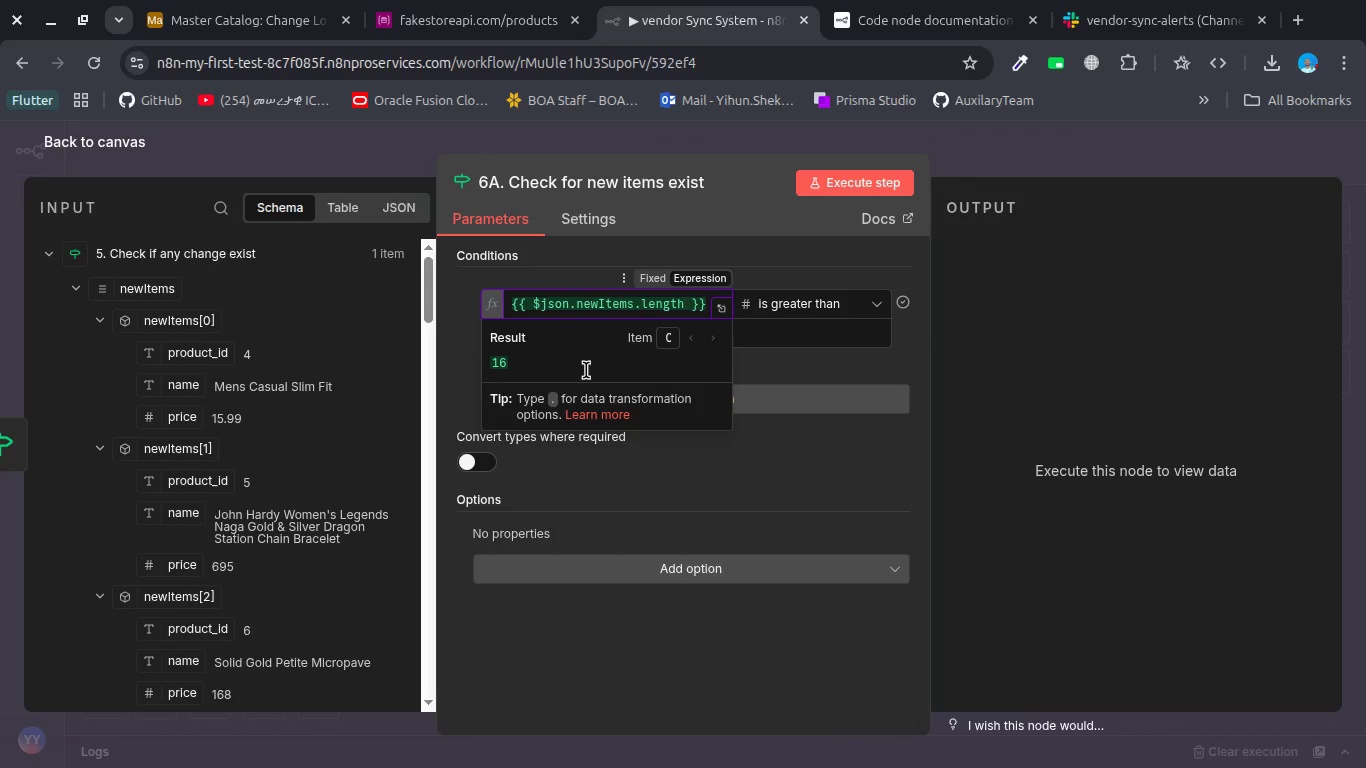 
left_click([793, 369])
 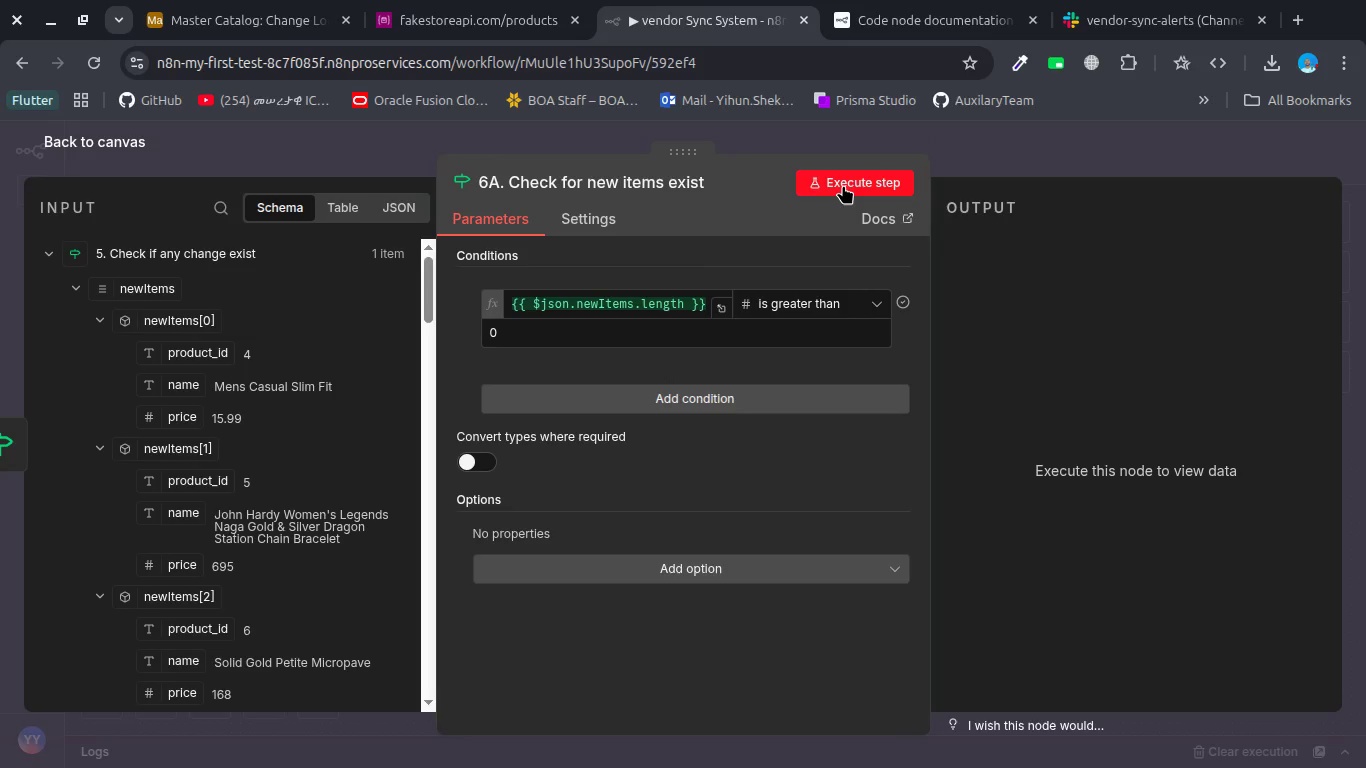 
left_click([843, 185])
 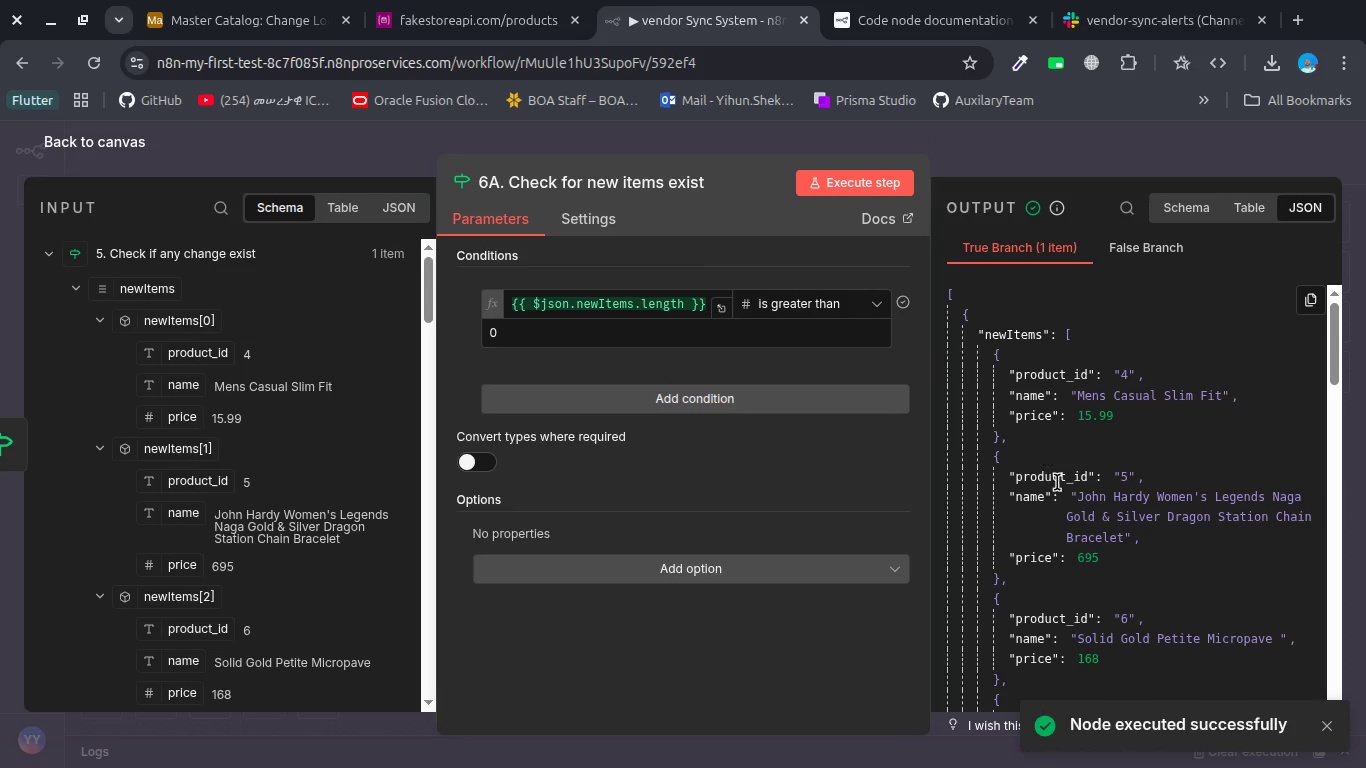 
scroll: coordinate [1058, 498], scroll_direction: down, amount: 16.0
 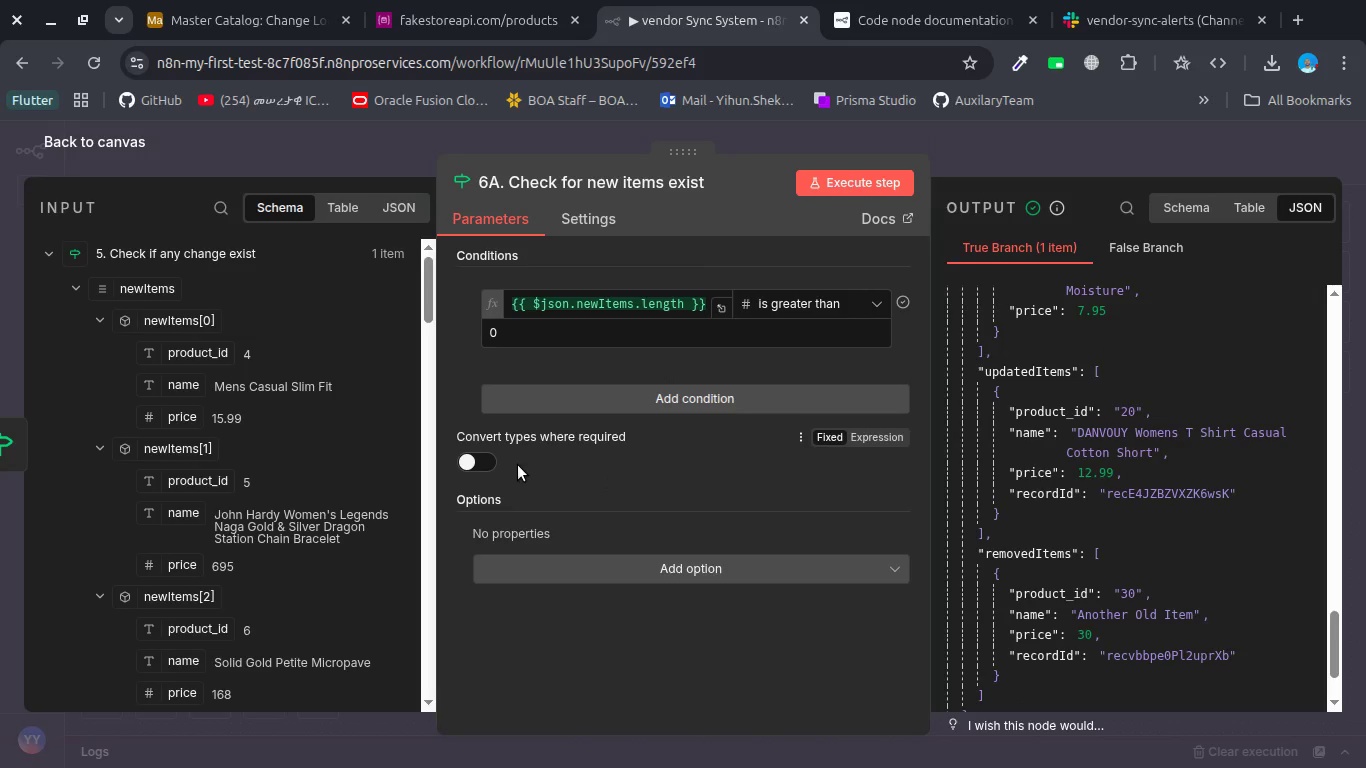 
left_click([624, 568])
 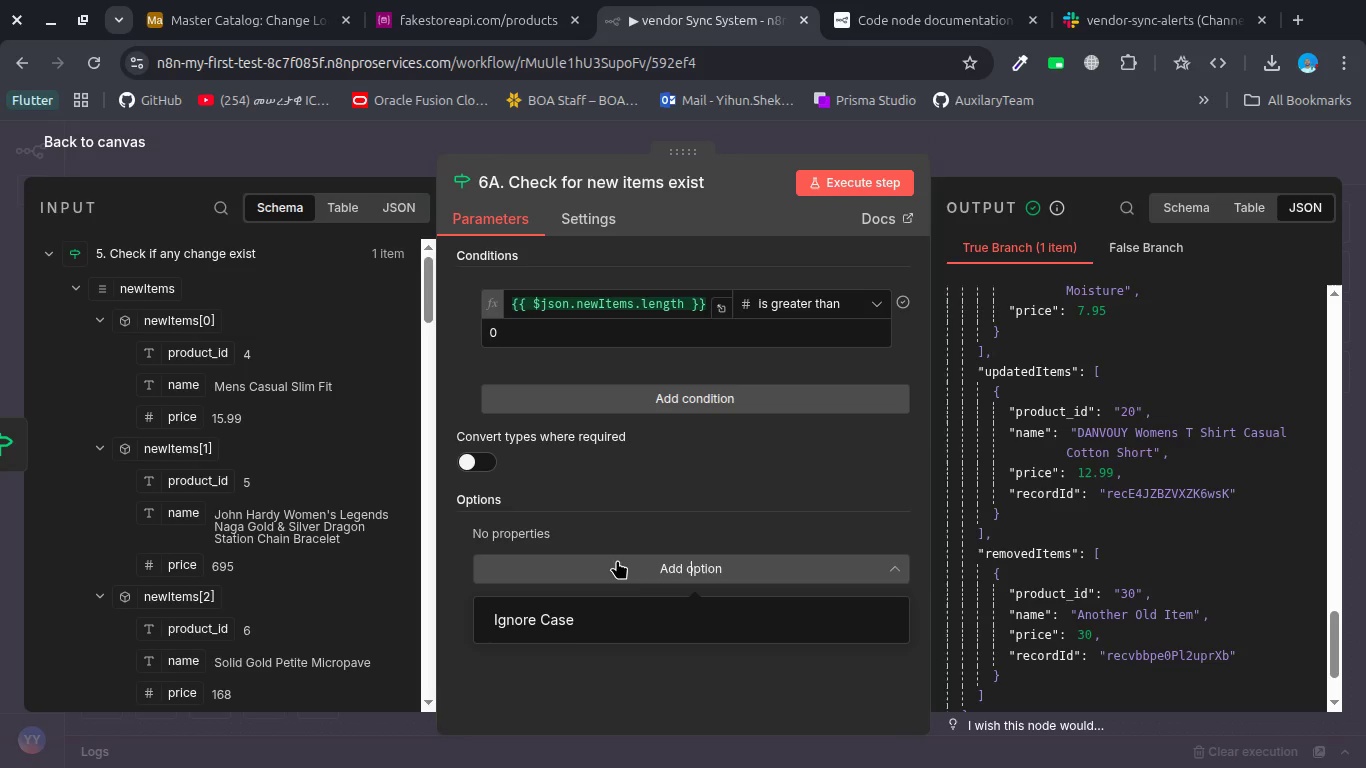 
left_click([574, 497])
 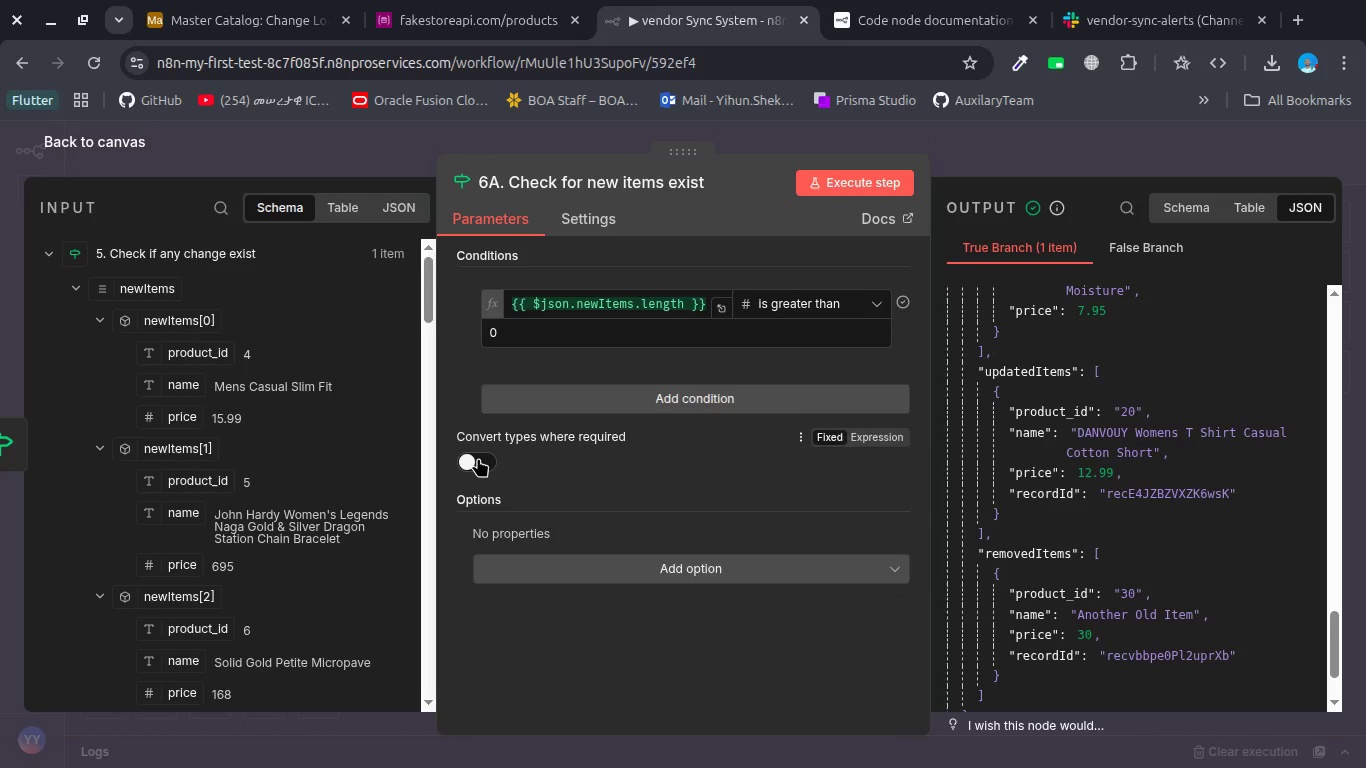 
wait(8.47)
 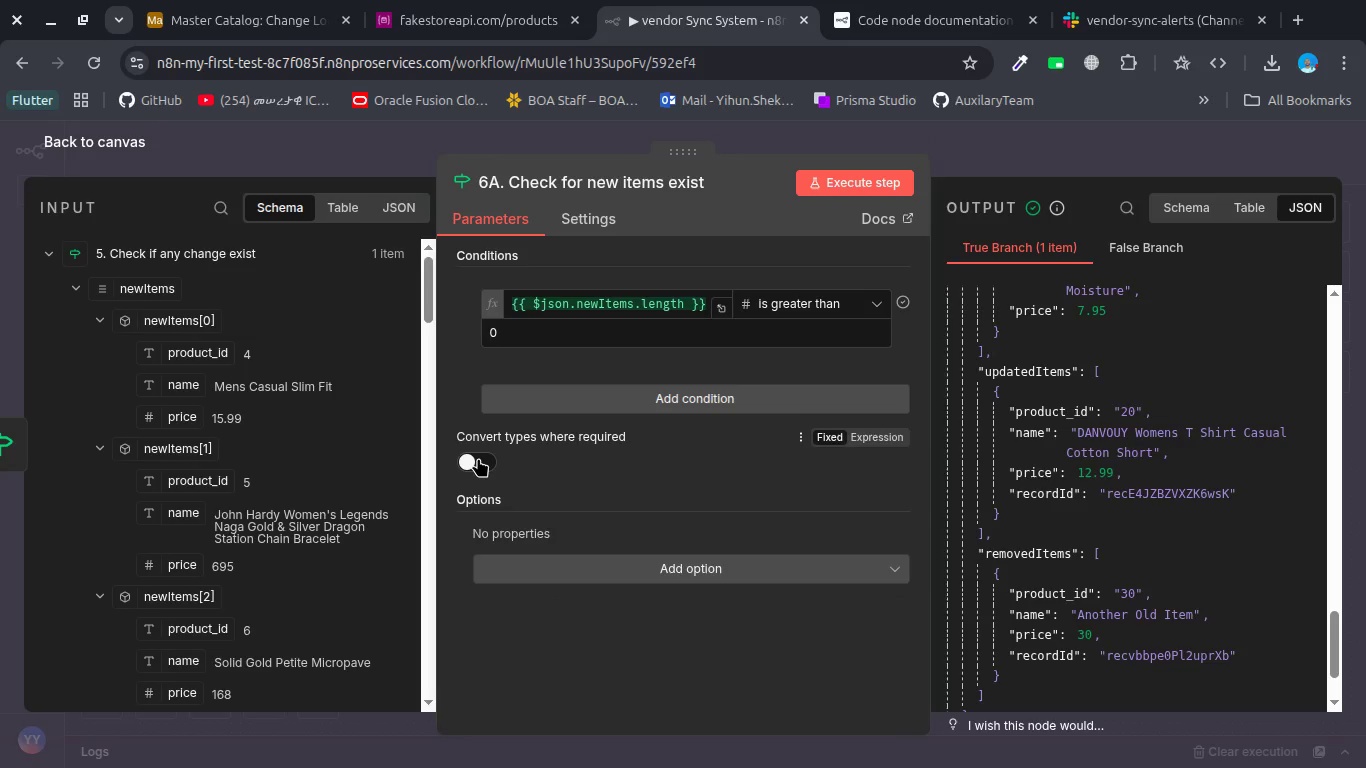 
scroll: coordinate [636, 455], scroll_direction: up, amount: 3.0
 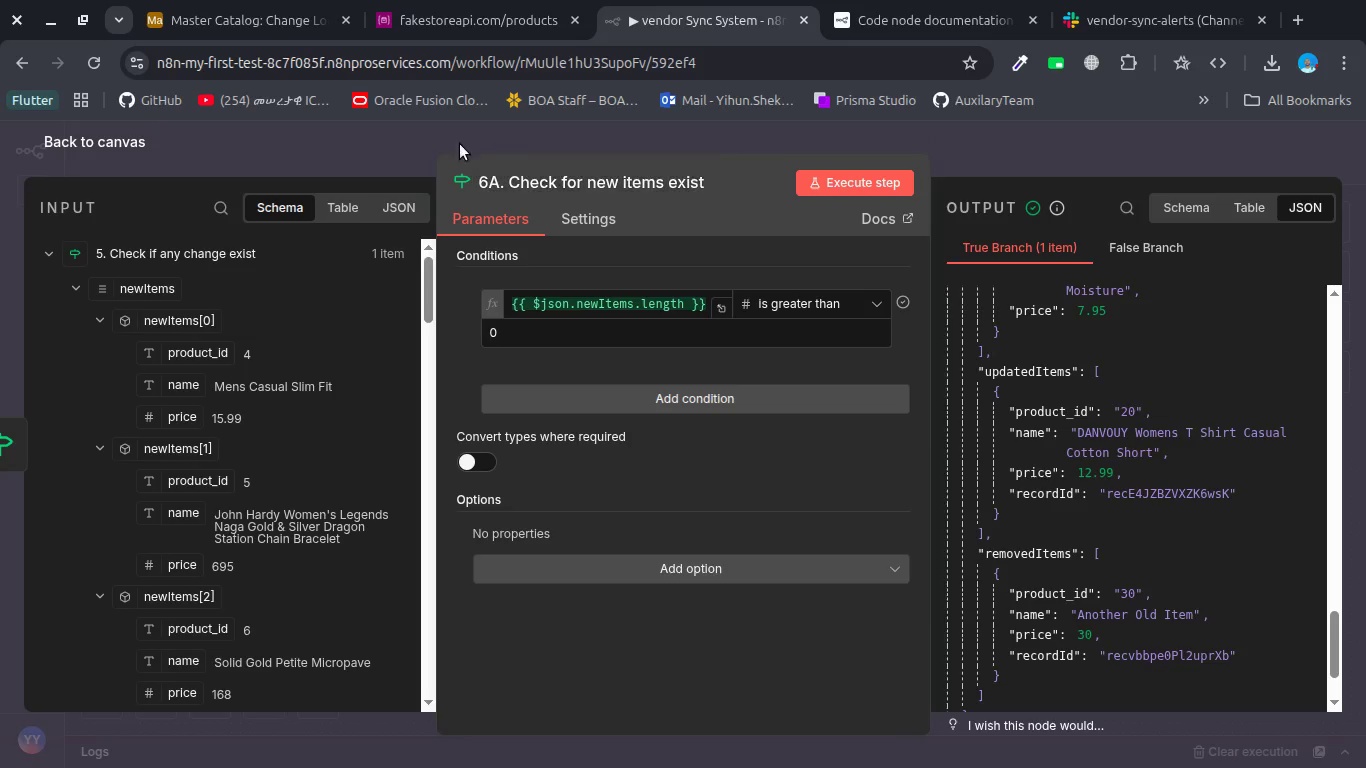 
left_click([422, 145])
 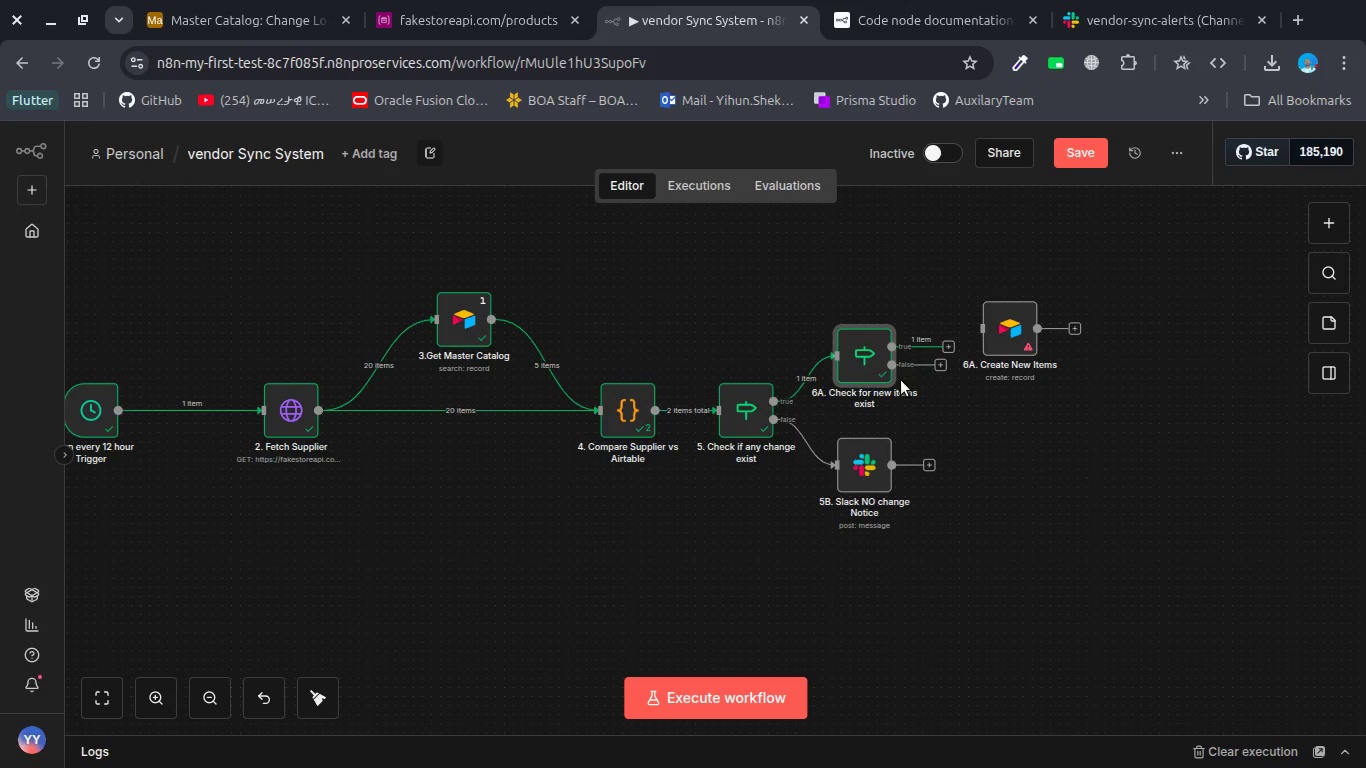 
left_click_drag(start_coordinate=[875, 469], to_coordinate=[872, 583])
 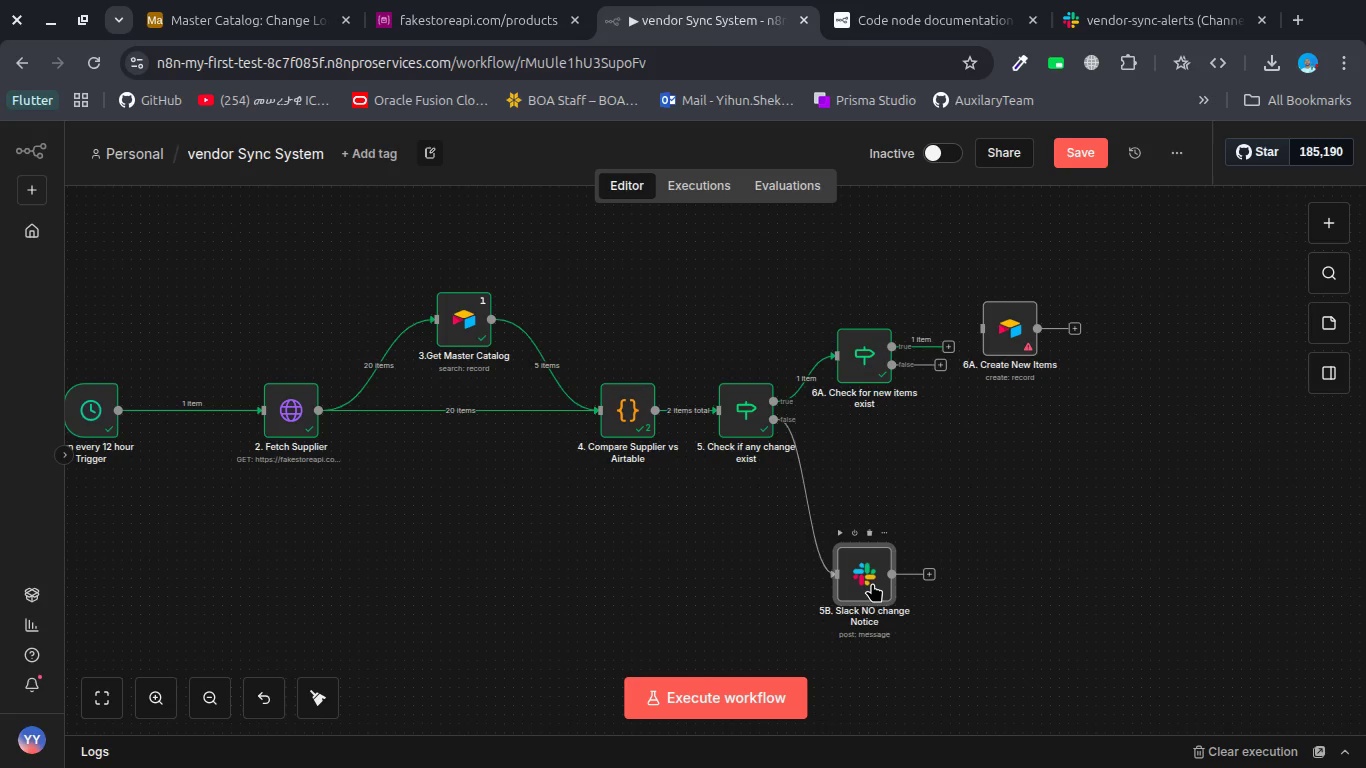 
wait(149.63)
 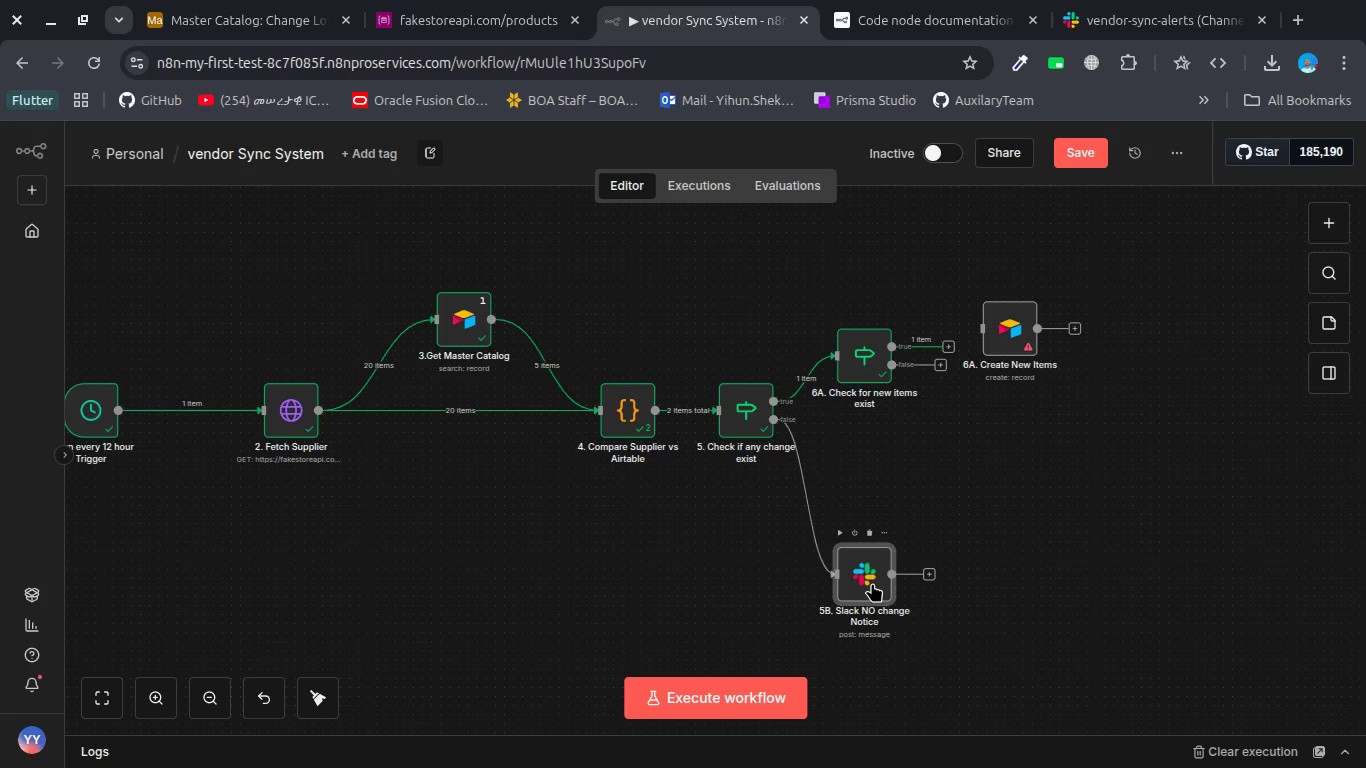 
left_click([881, 444])
 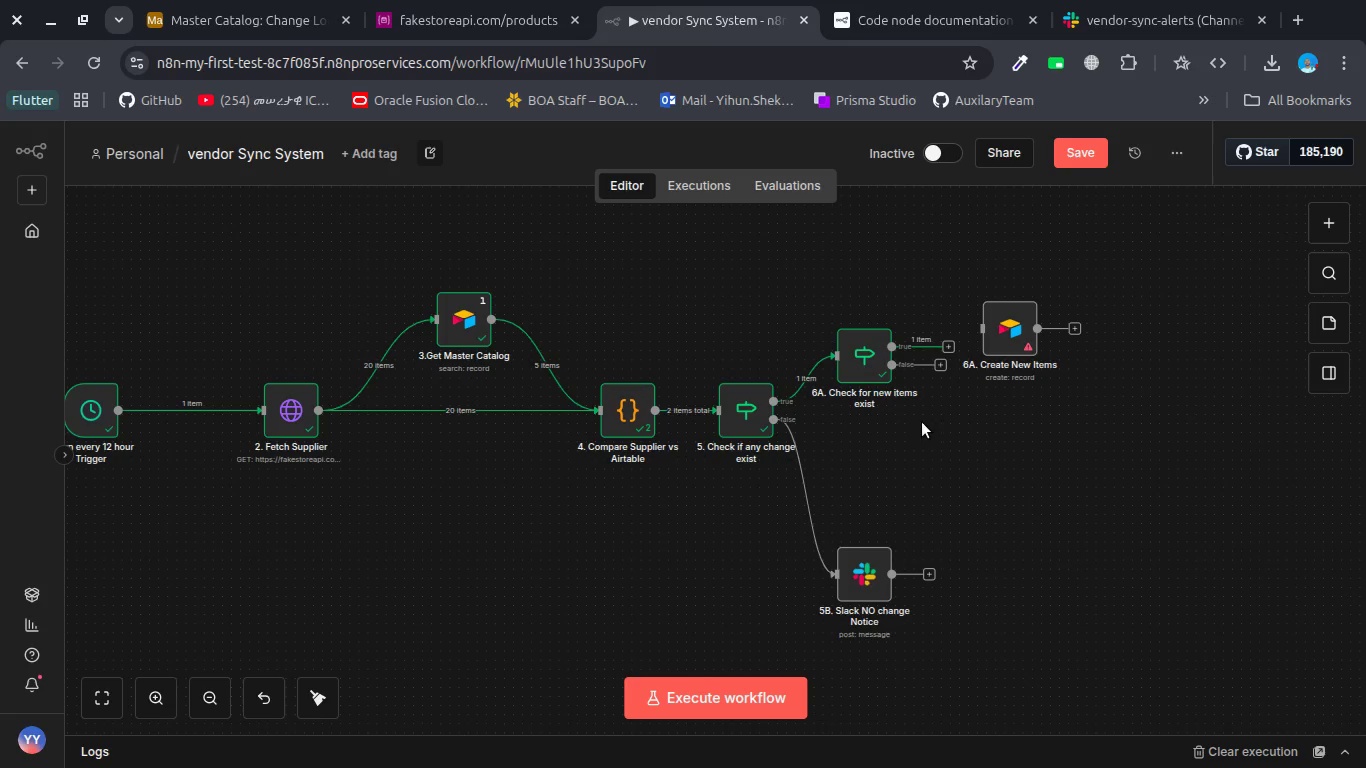 
left_click_drag(start_coordinate=[1001, 333], to_coordinate=[1028, 381])
 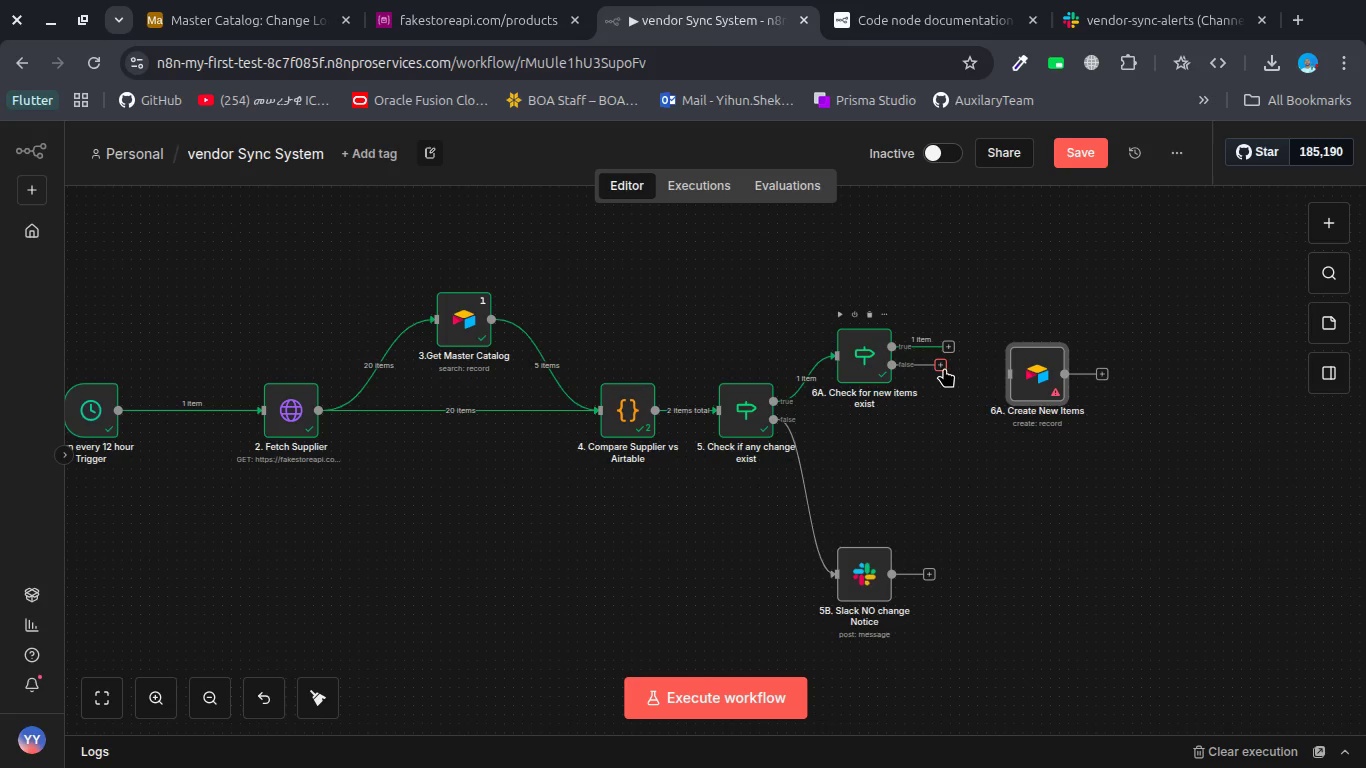 
left_click_drag(start_coordinate=[944, 368], to_coordinate=[954, 450])
 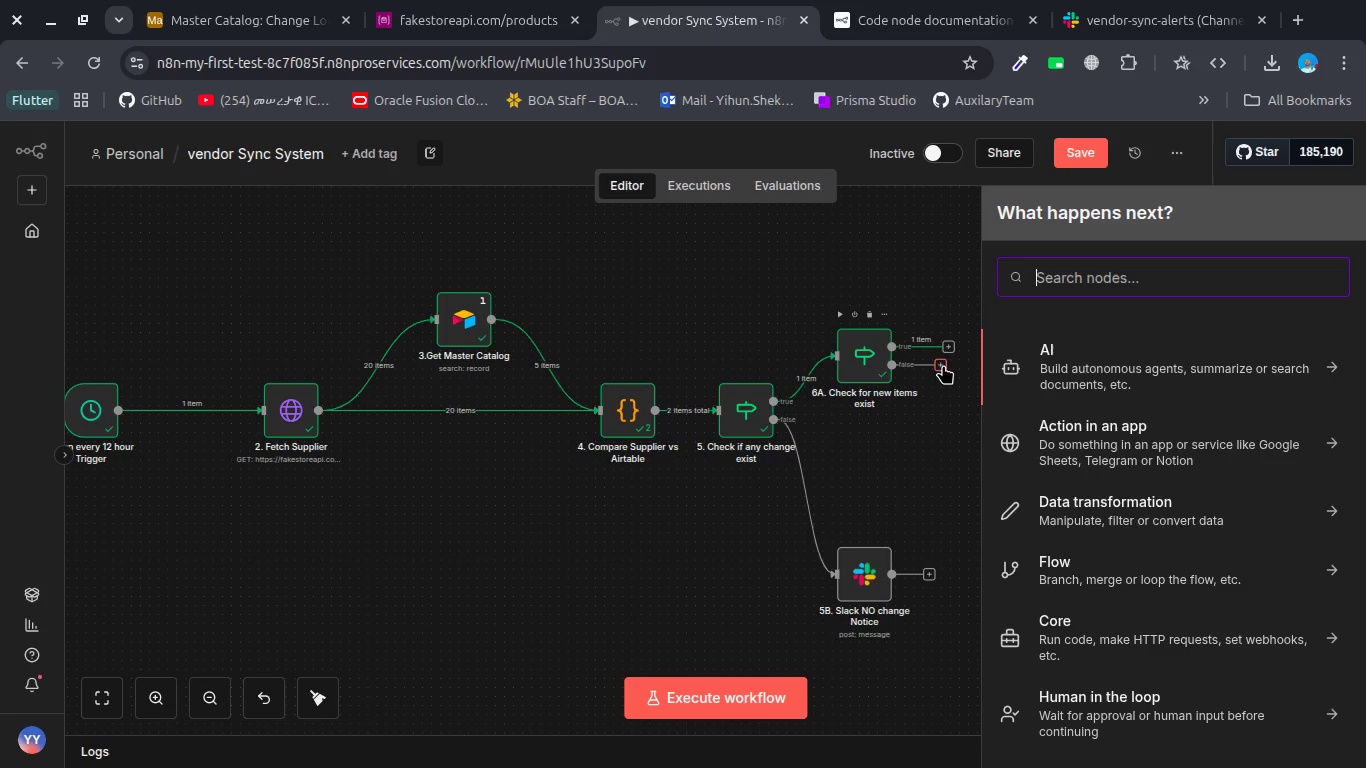 
left_click_drag(start_coordinate=[943, 365], to_coordinate=[896, 468])
 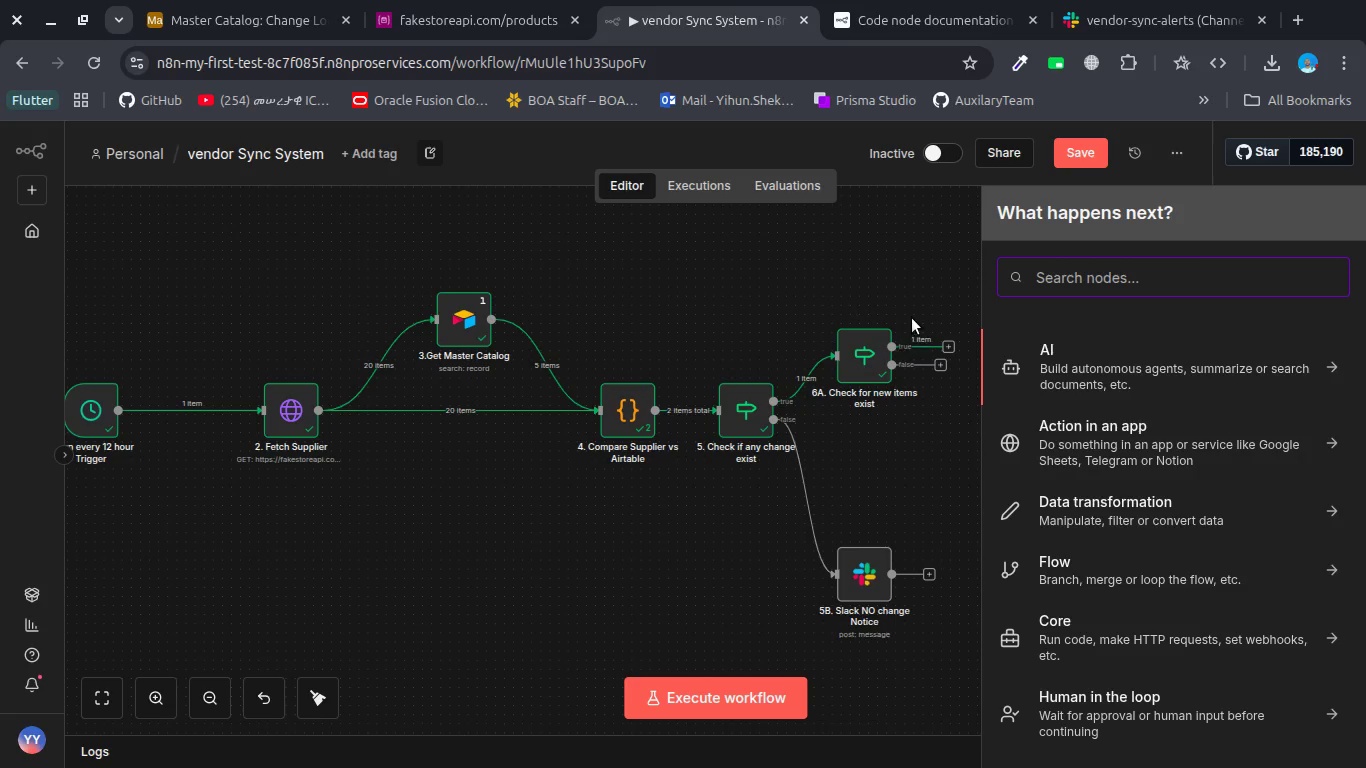 
left_click([912, 318])
 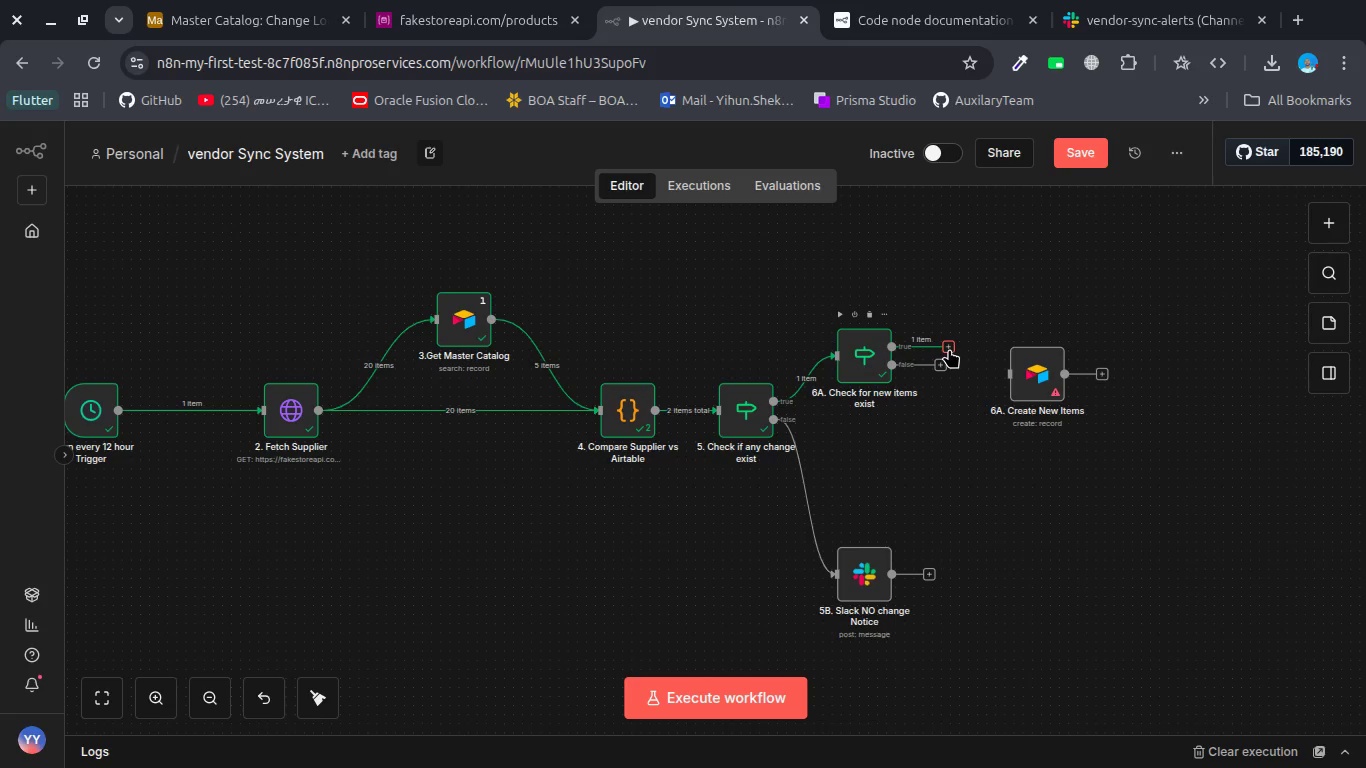 
left_click_drag(start_coordinate=[949, 349], to_coordinate=[1009, 381])
 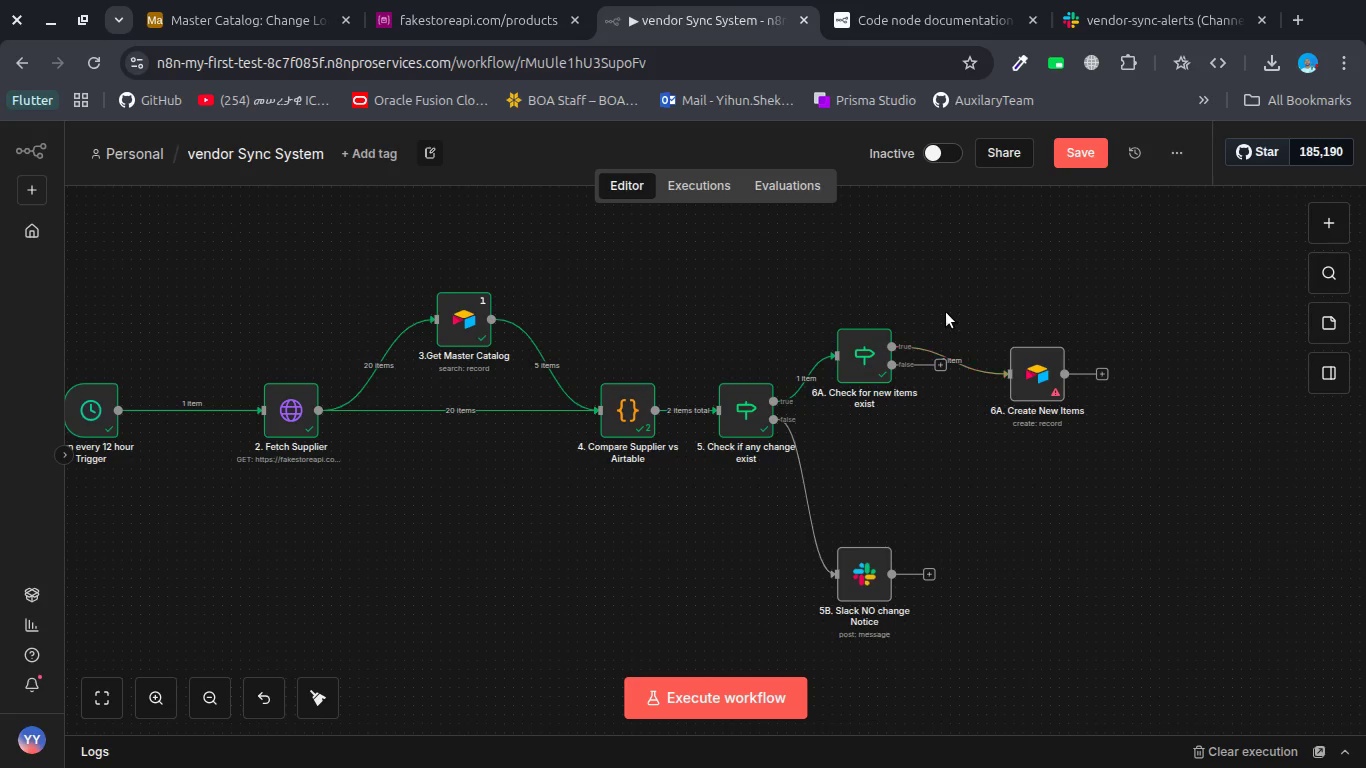 
left_click([946, 312])
 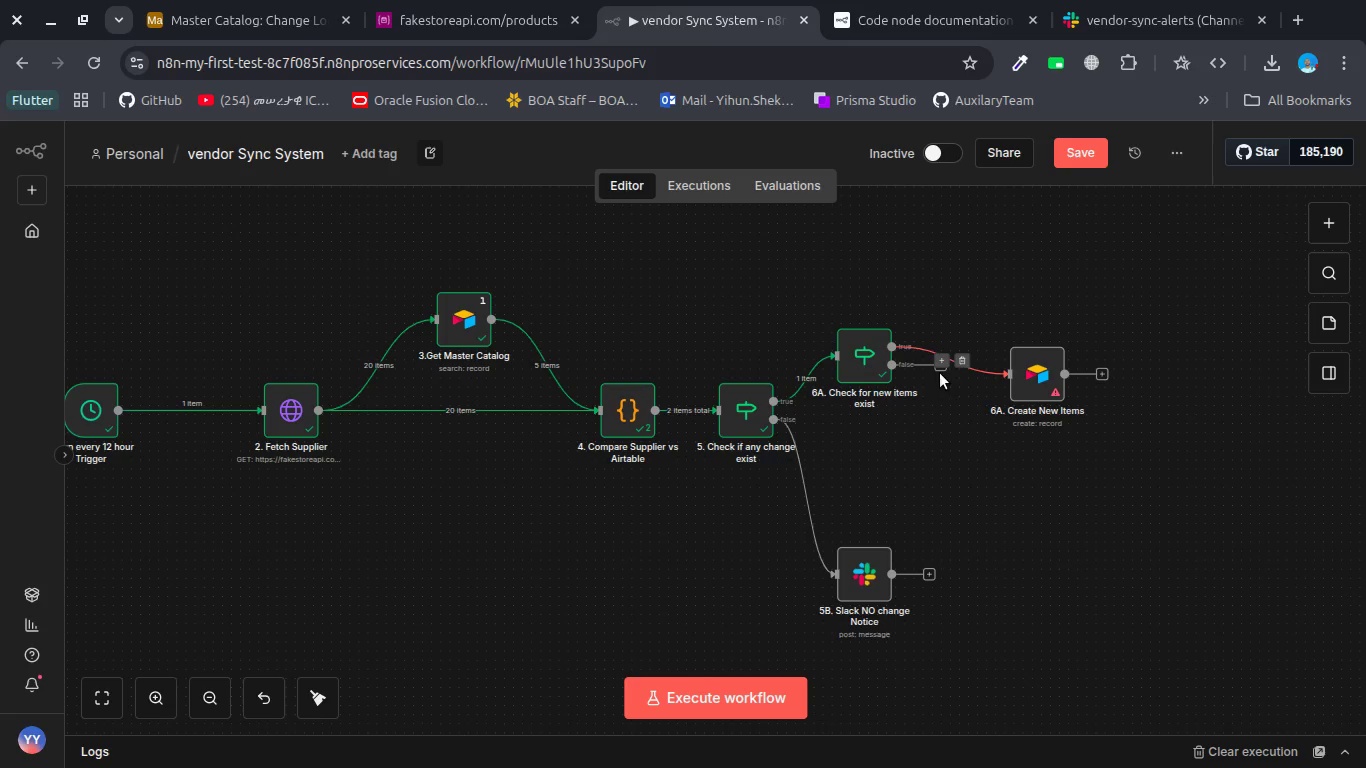 
left_click_drag(start_coordinate=[918, 365], to_coordinate=[885, 368])
 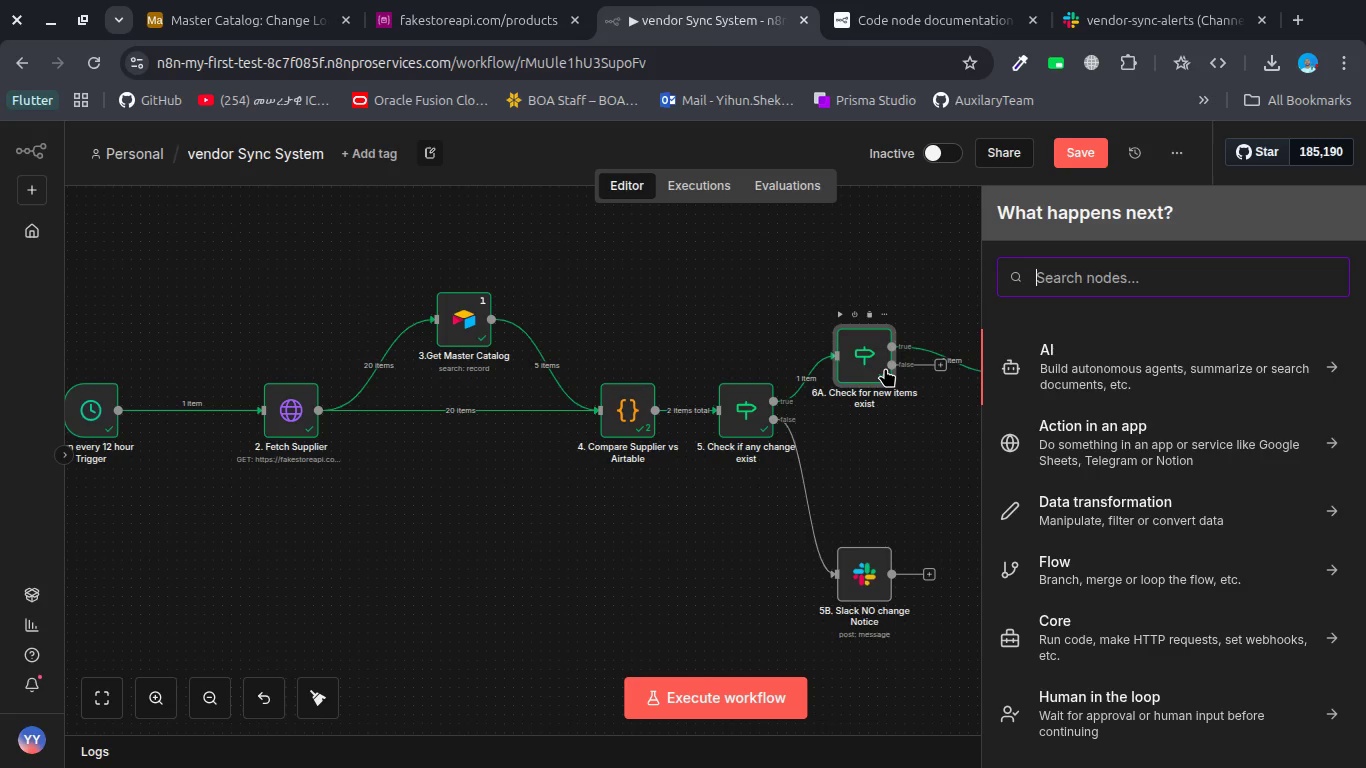 
wait(112.24)
 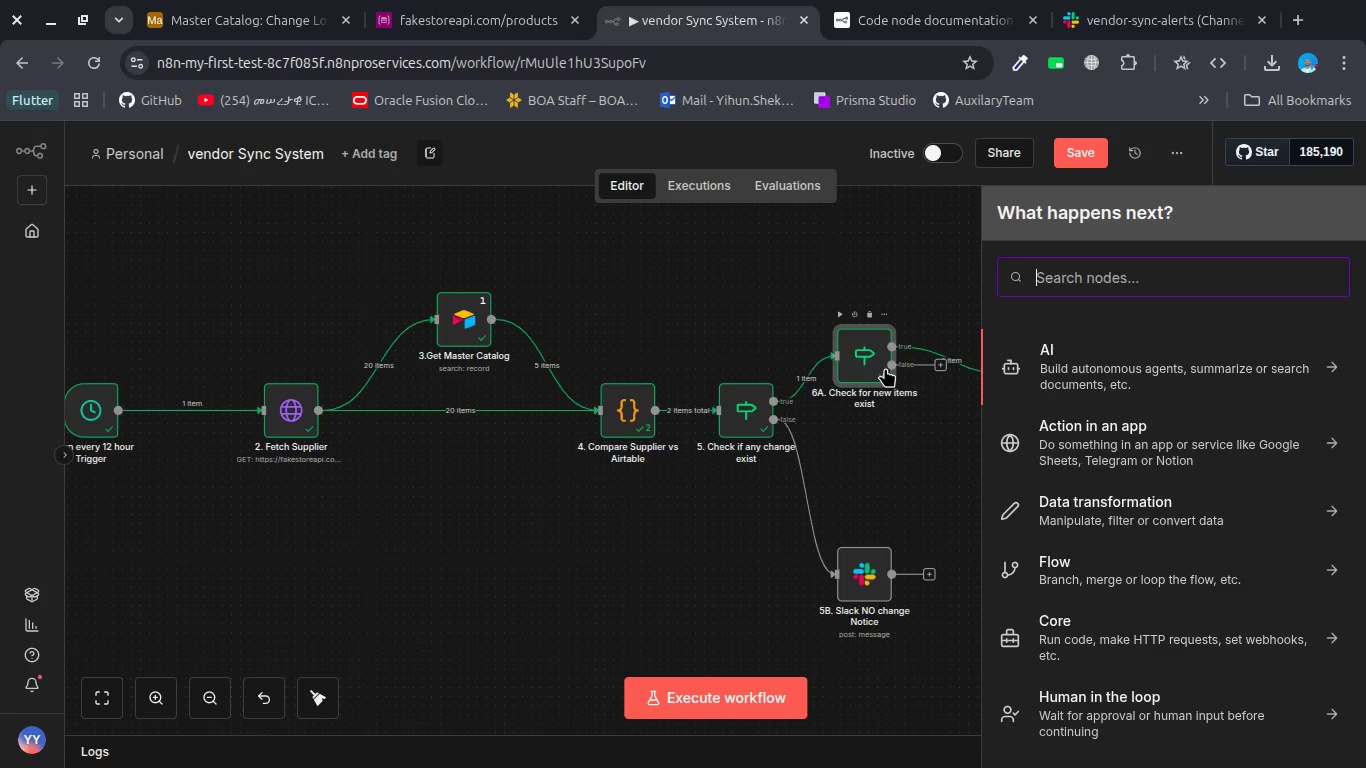 
left_click([939, 460])
 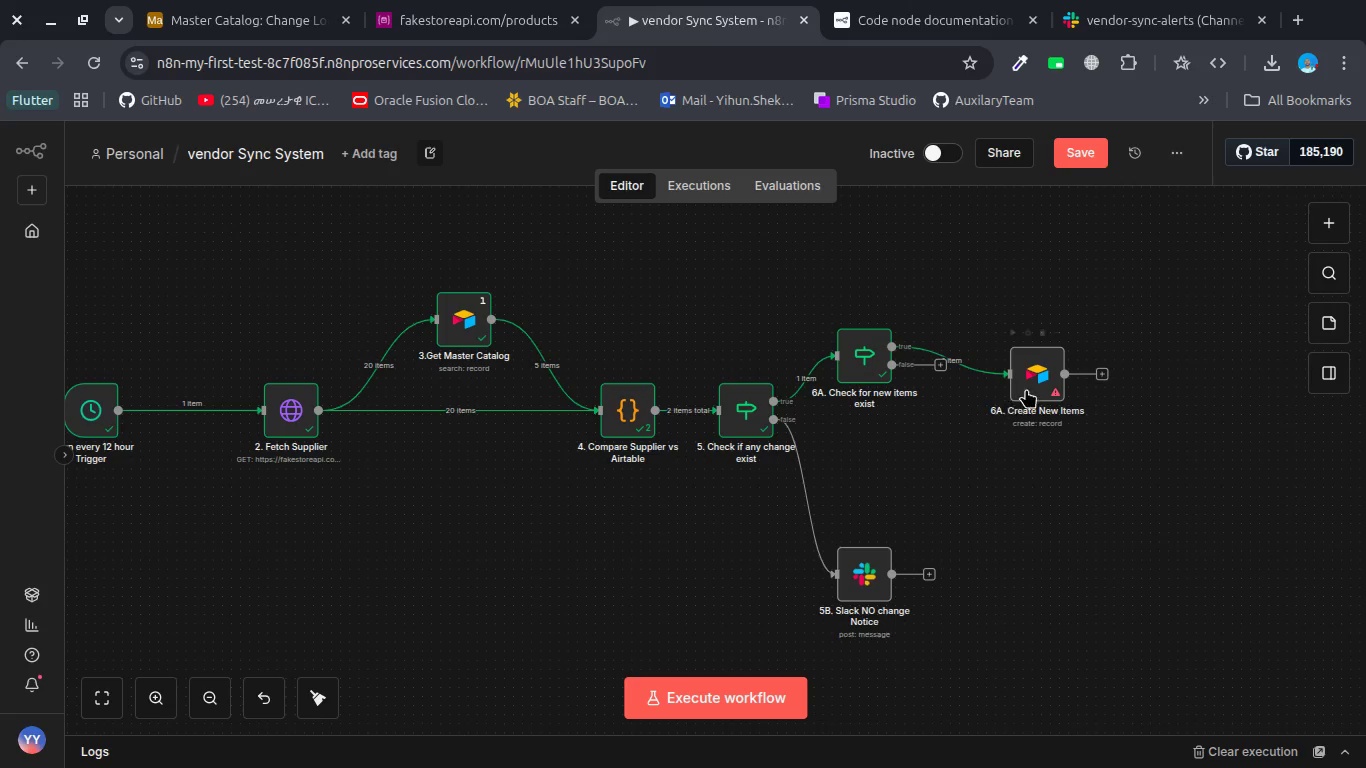 
left_click_drag(start_coordinate=[1044, 378], to_coordinate=[1008, 307])
 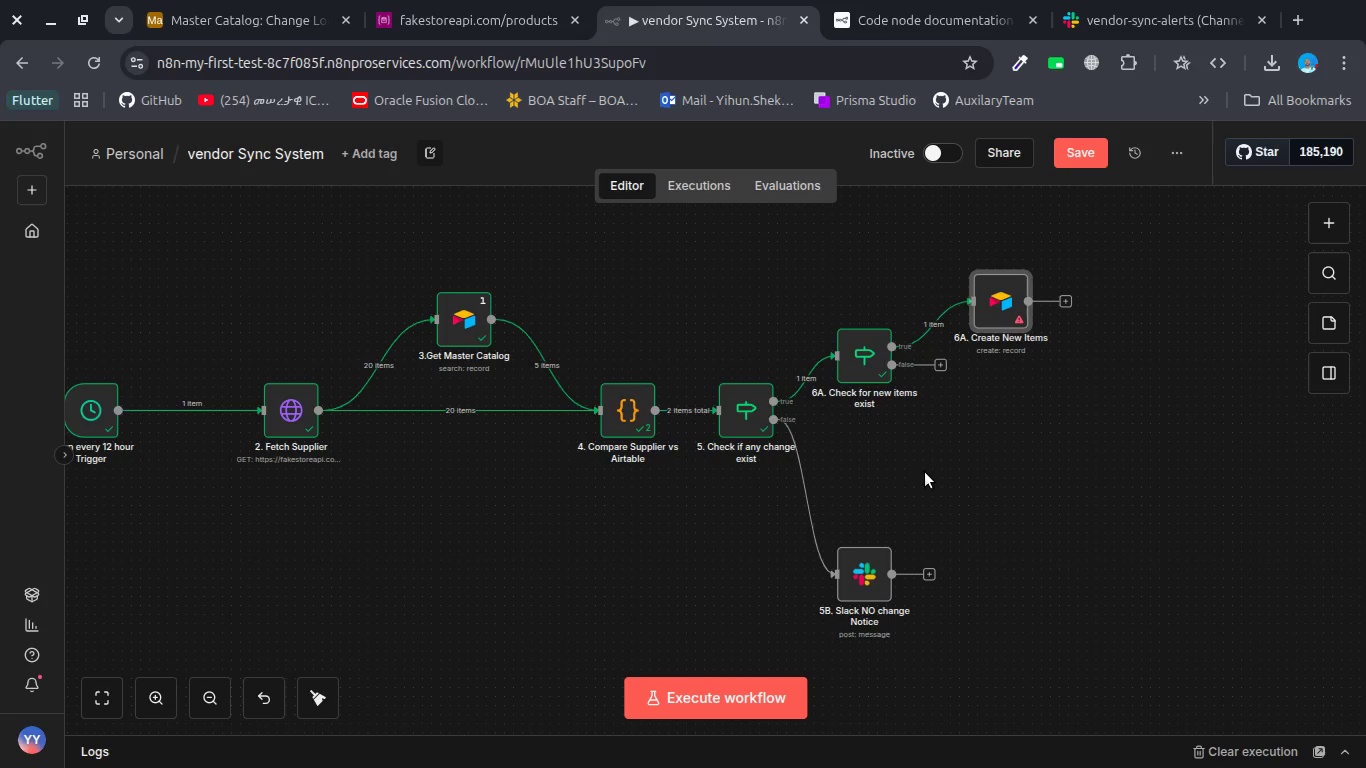 
left_click([927, 477])
 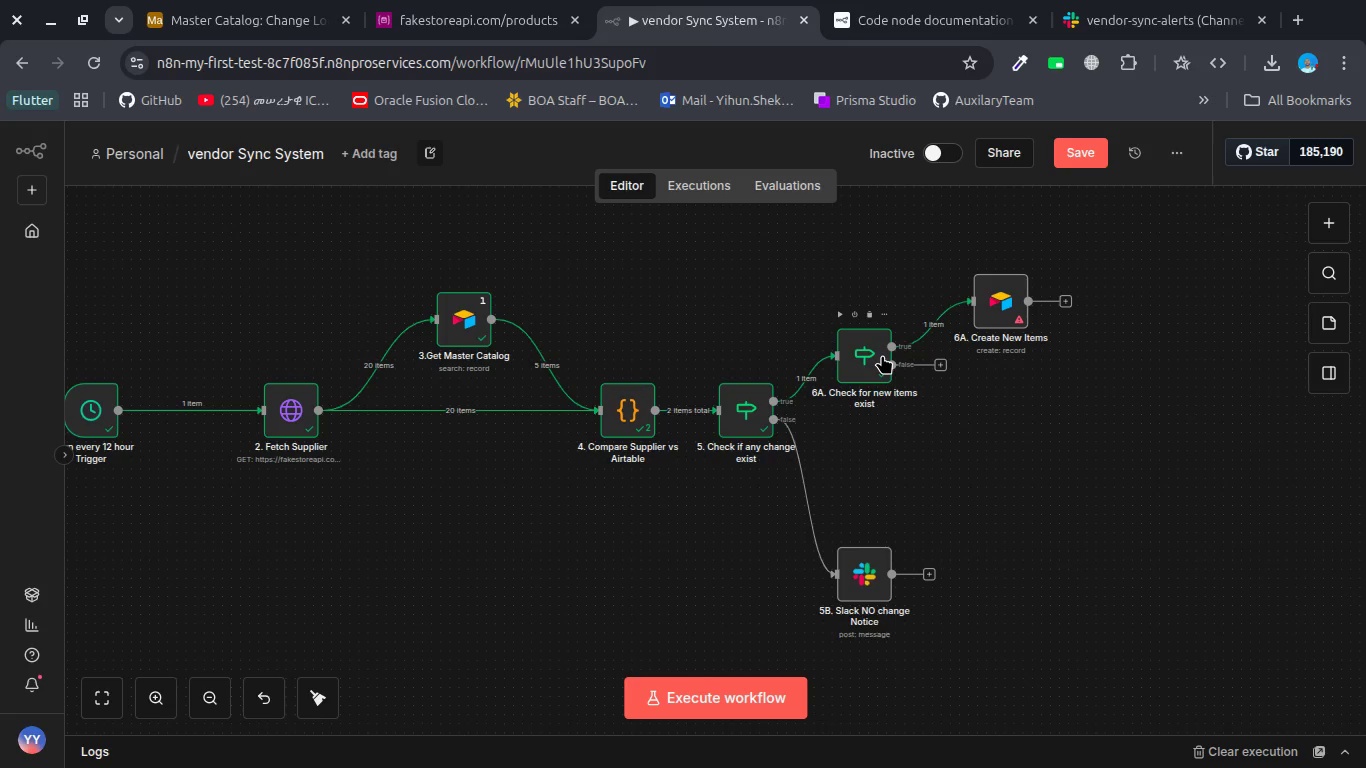 
wait(59.73)
 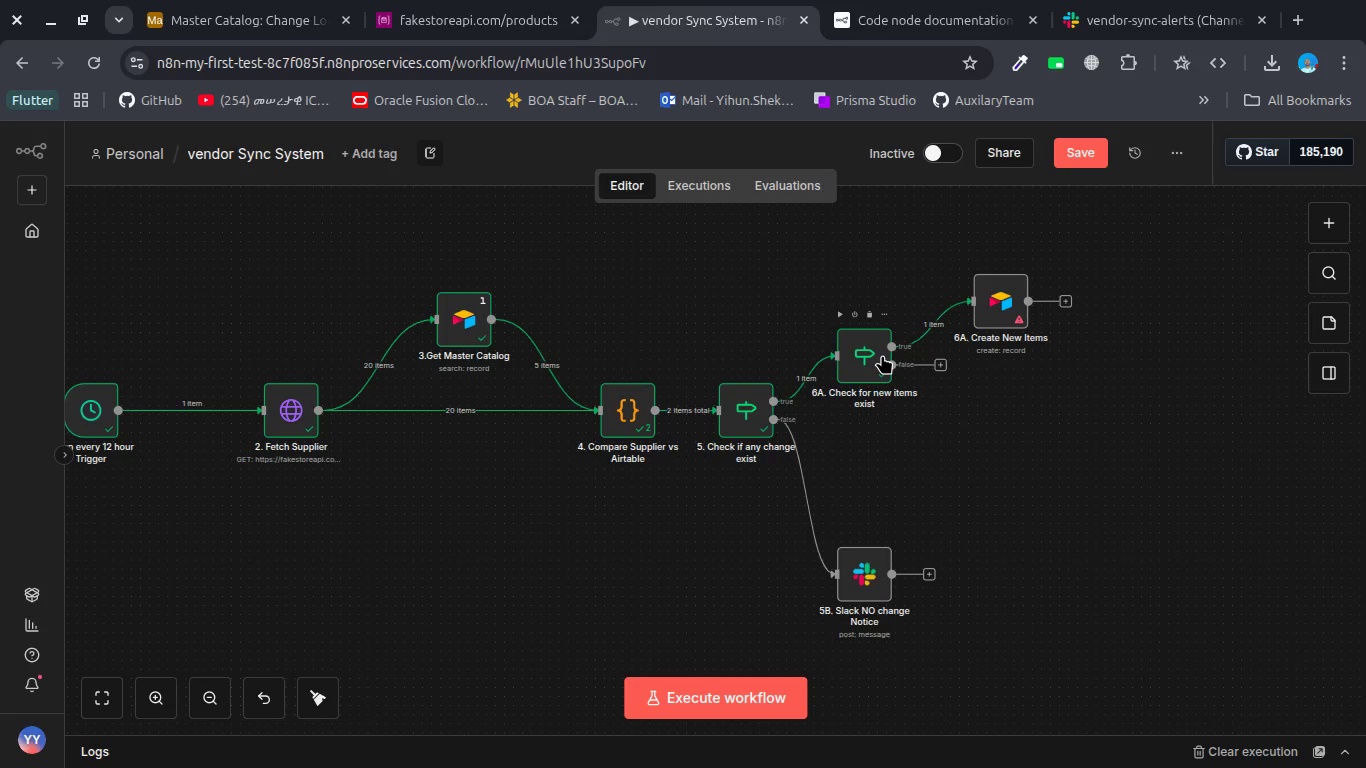 
left_click([946, 327])
 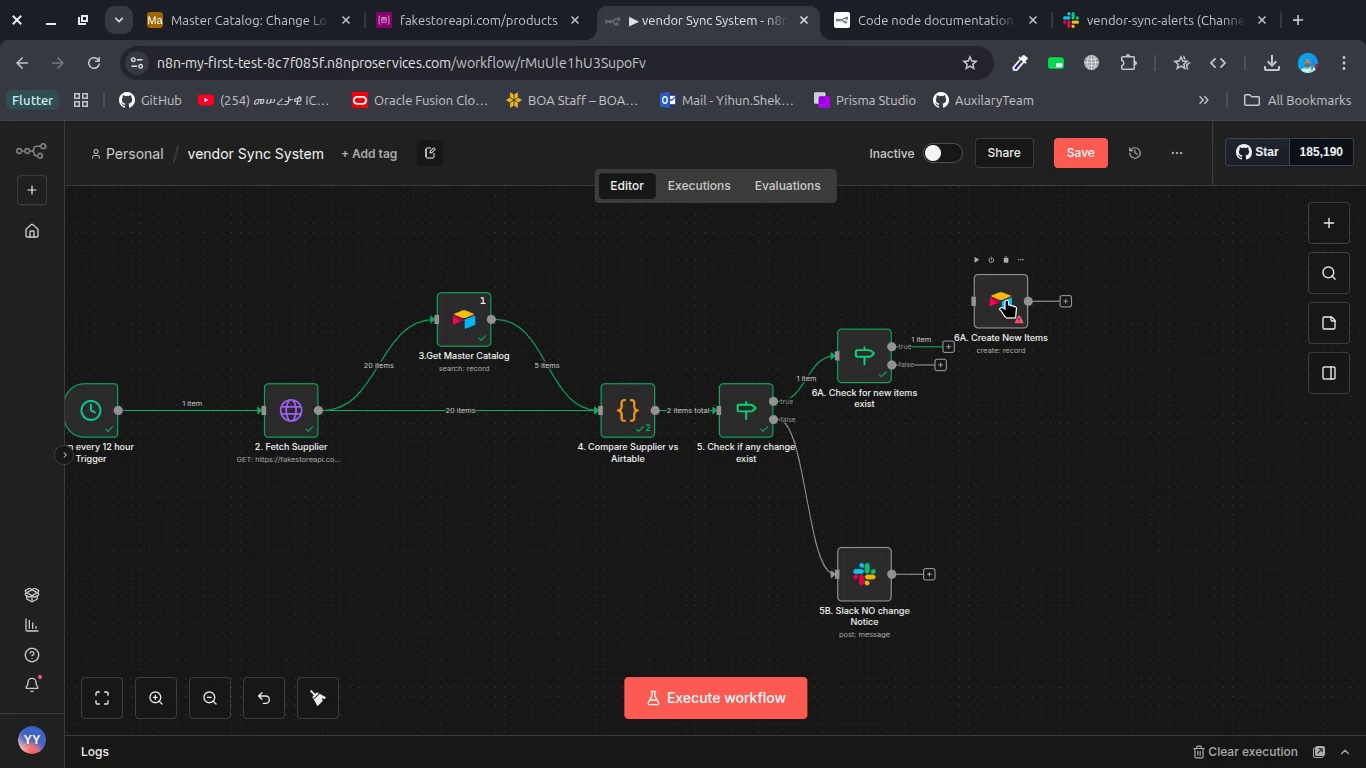 
left_click_drag(start_coordinate=[1006, 299], to_coordinate=[1164, 492])
 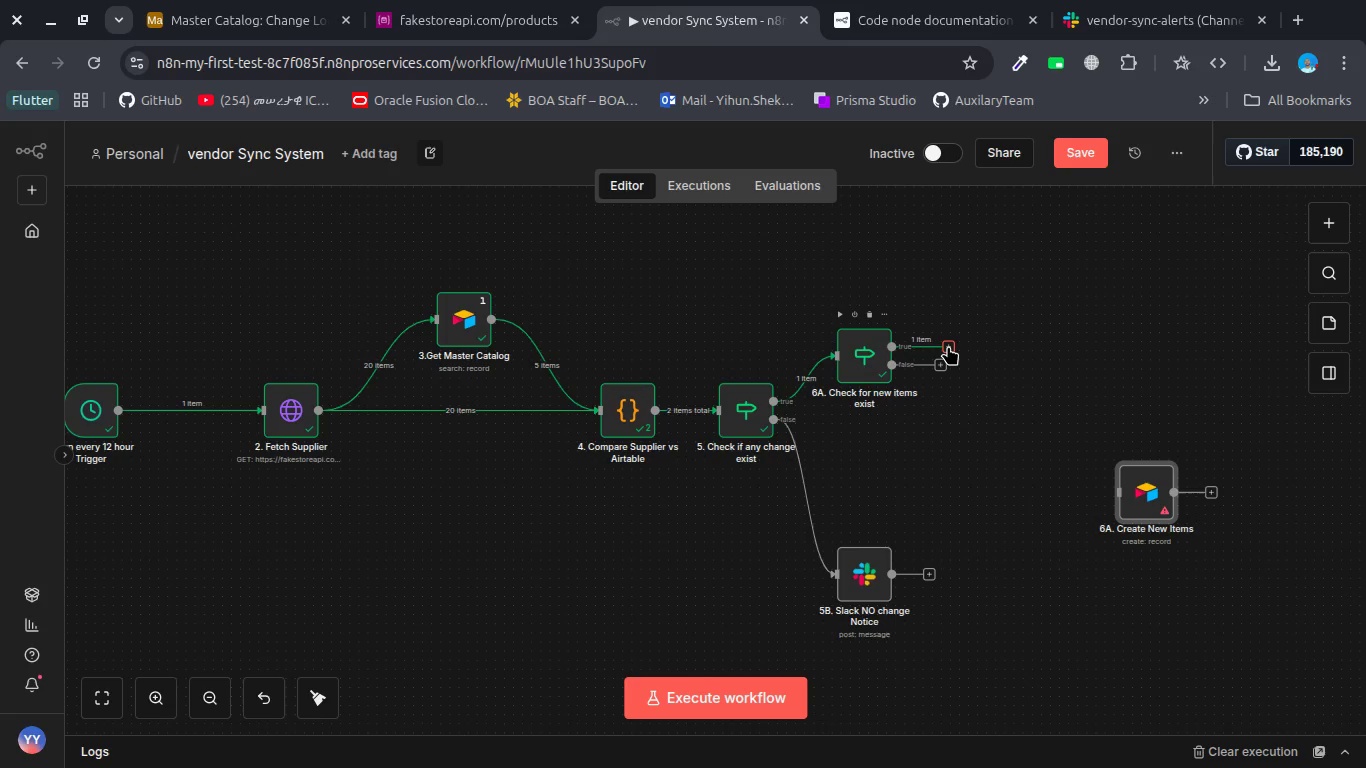 
left_click([948, 346])
 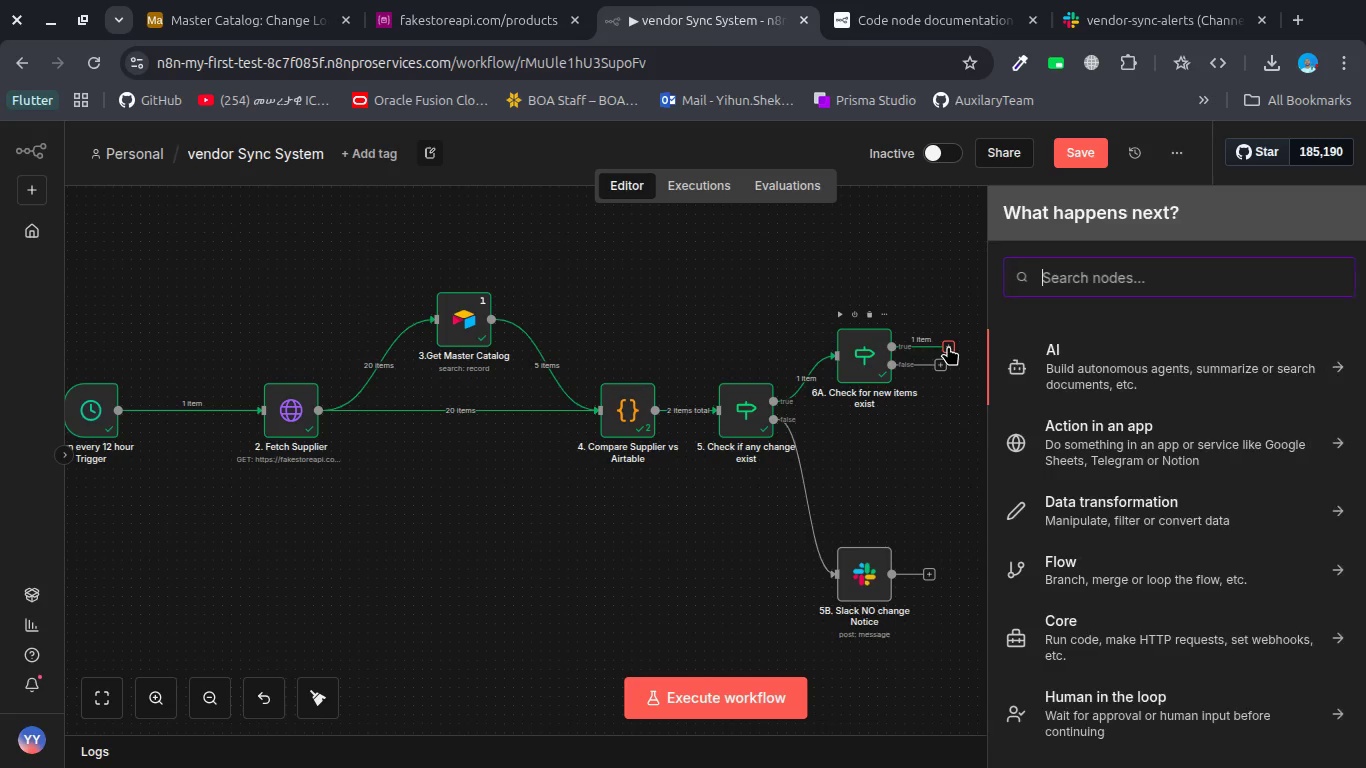 
type(spl)
 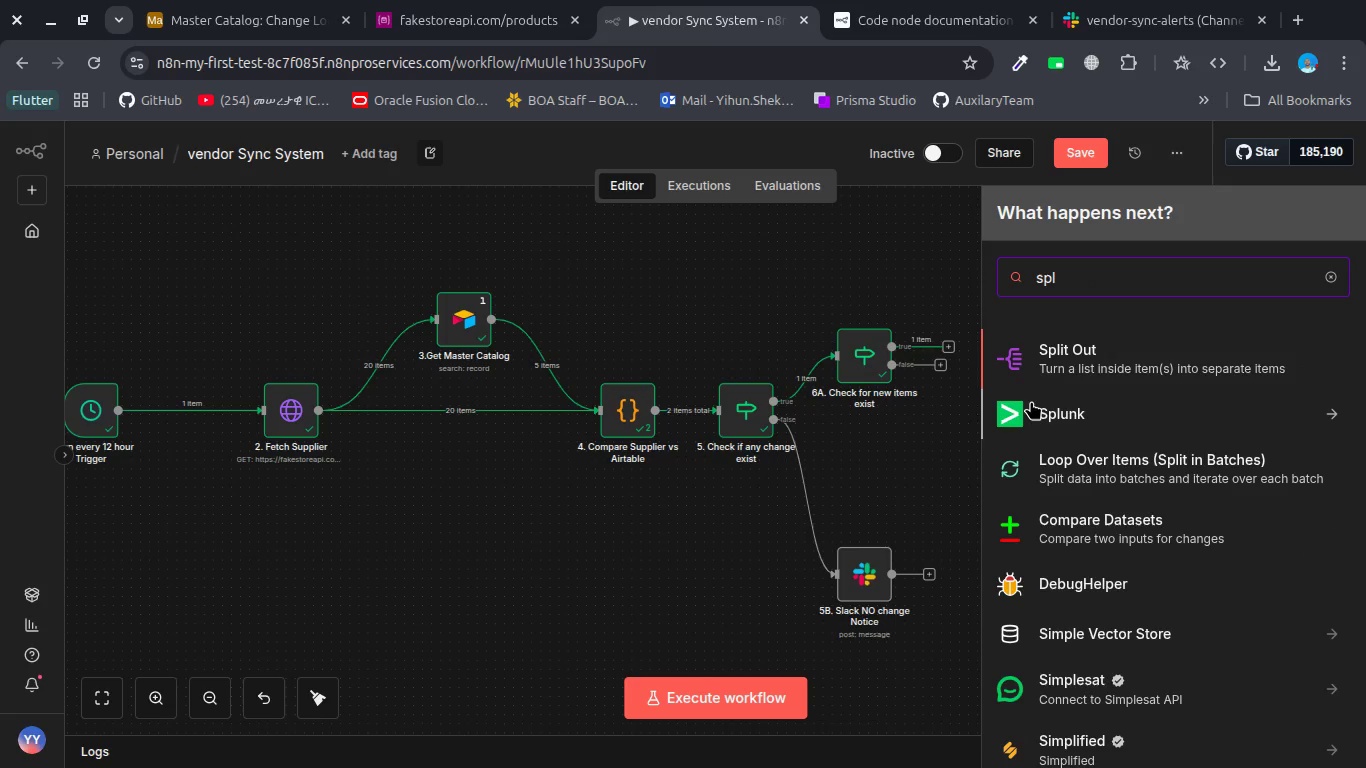 
left_click([1083, 358])
 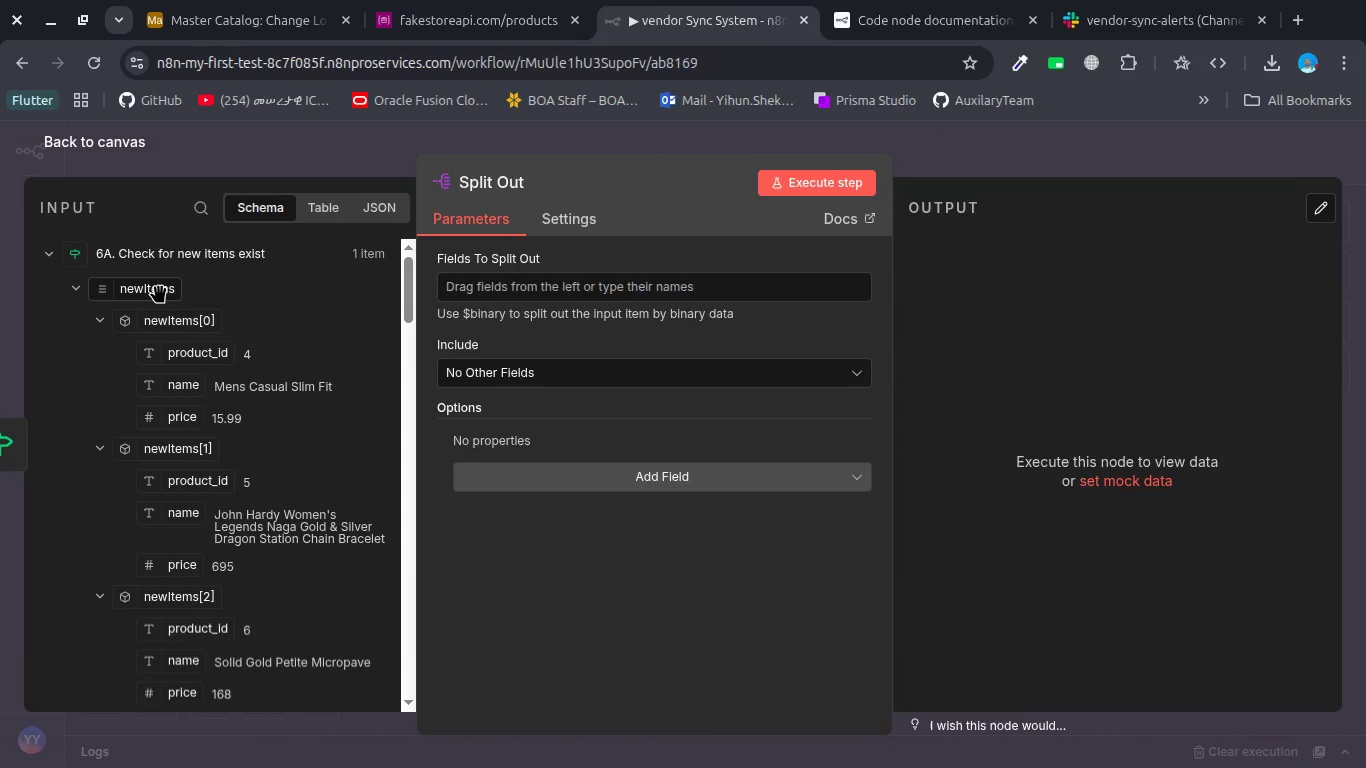 
left_click_drag(start_coordinate=[159, 287], to_coordinate=[564, 280])
 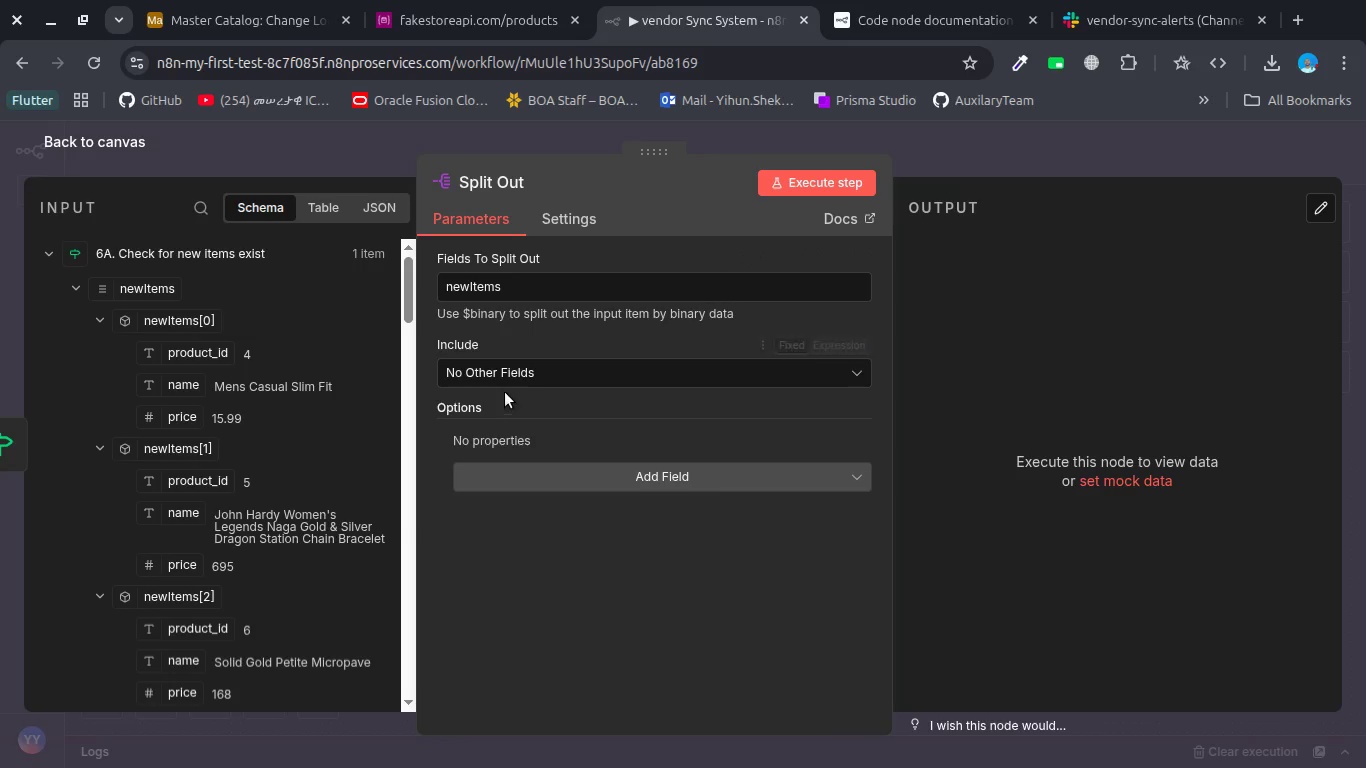 
left_click([497, 368])
 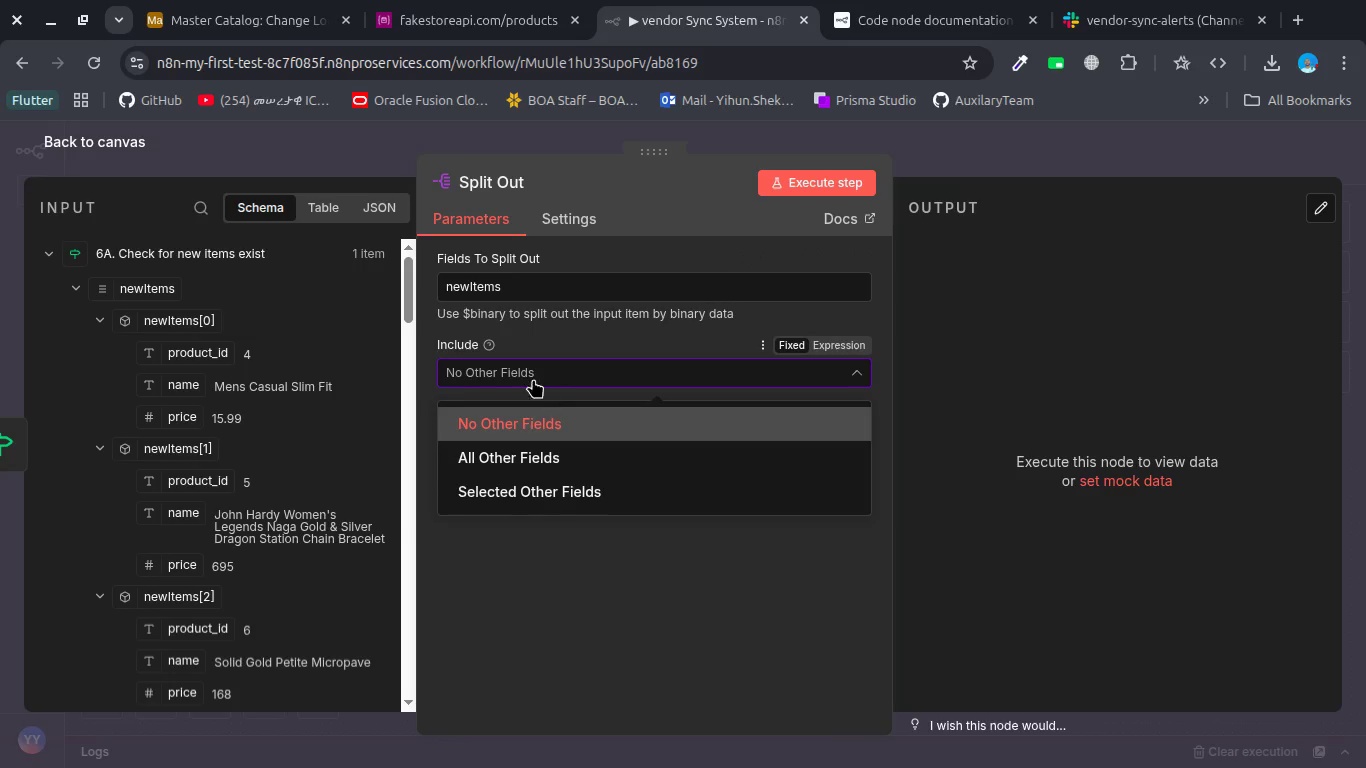 
left_click([431, 406])
 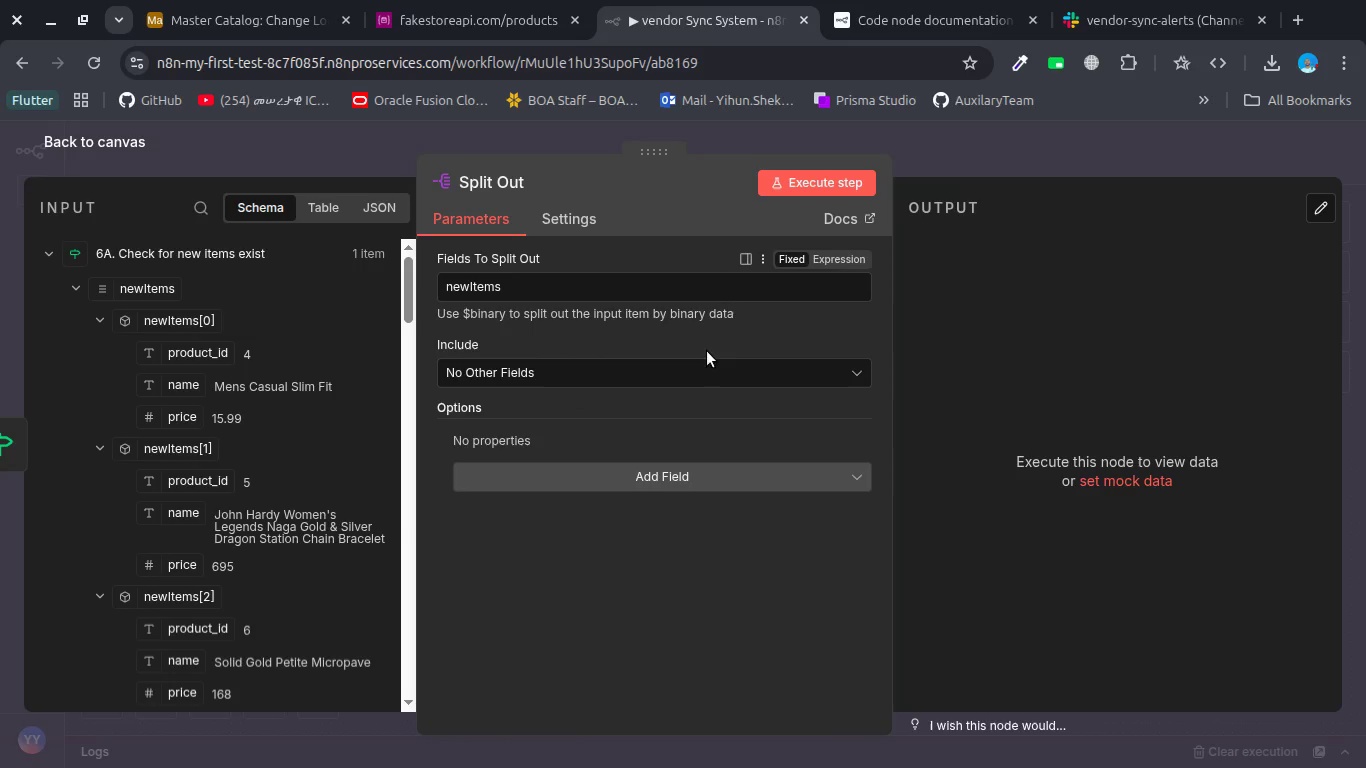 
left_click([664, 471])
 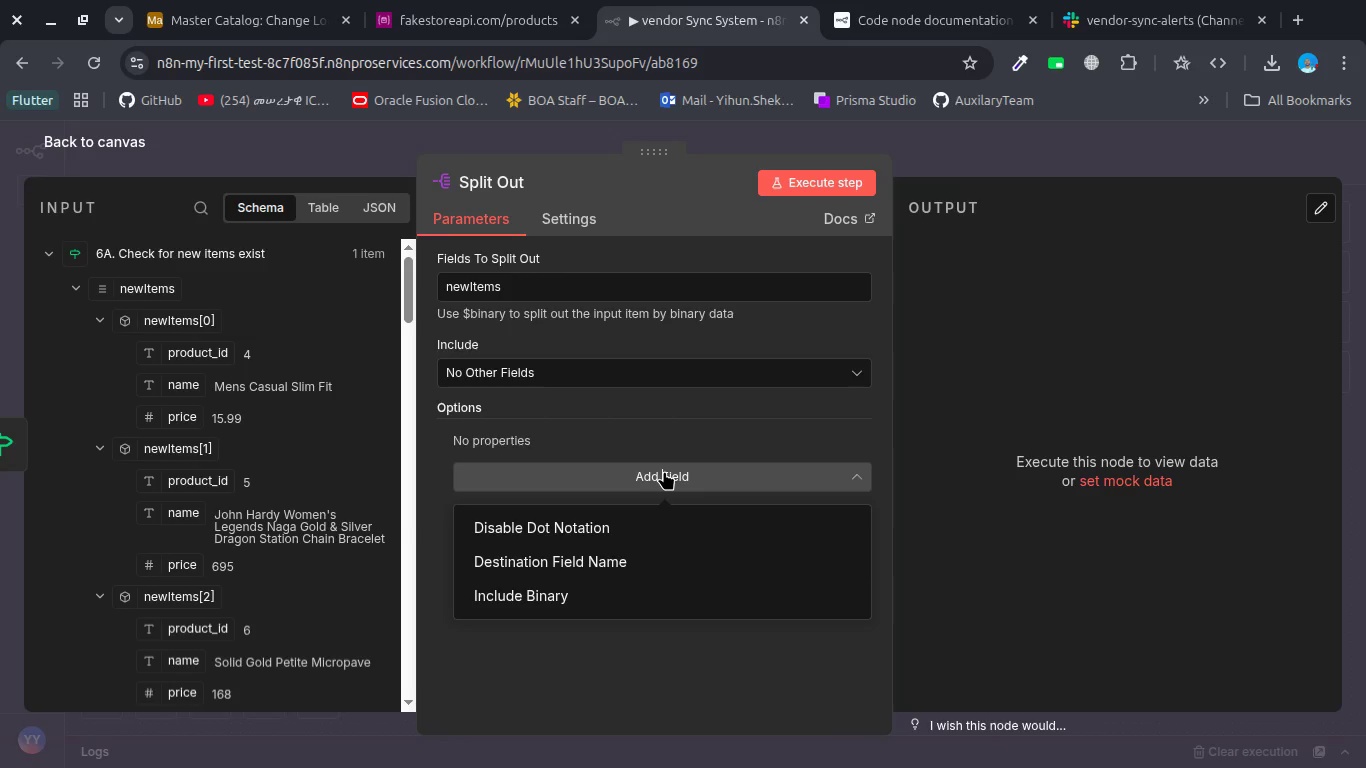 
left_click([813, 170])
 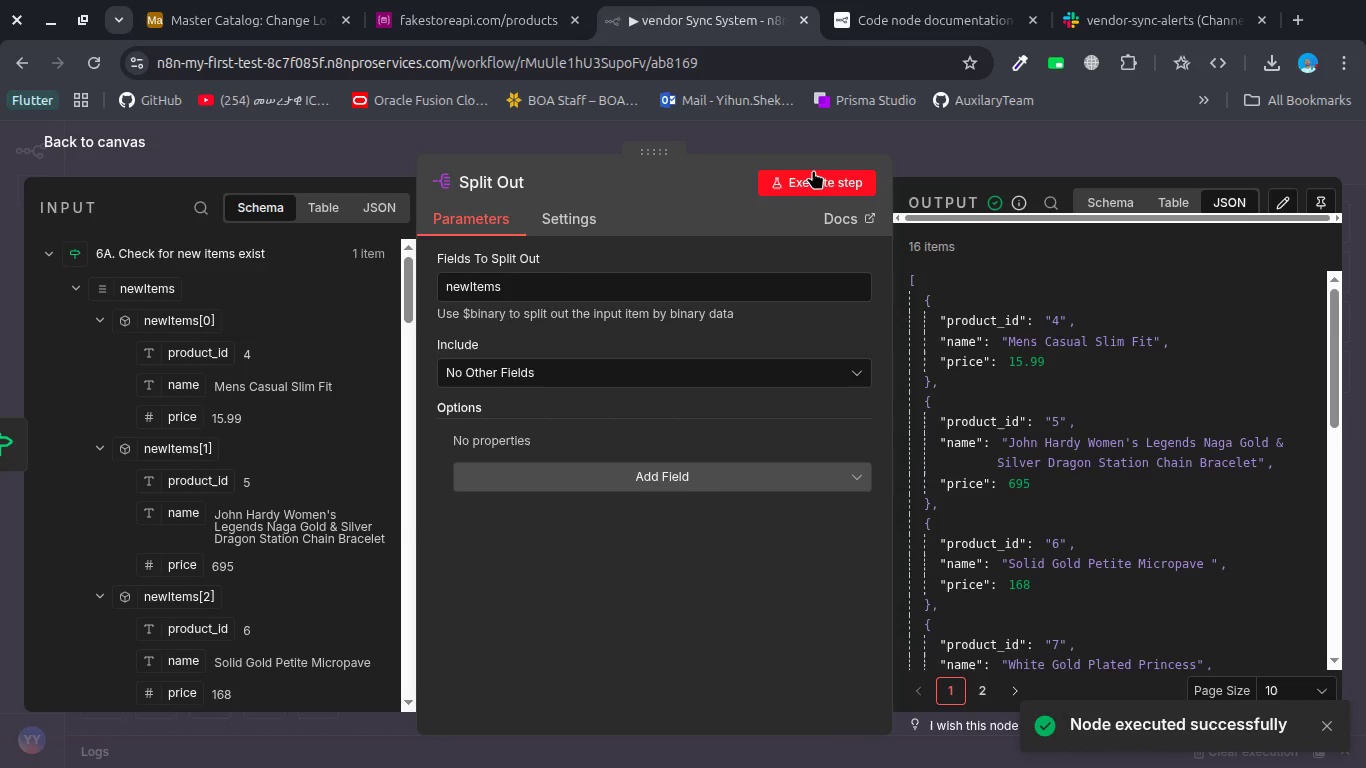 
scroll: coordinate [1156, 439], scroll_direction: down, amount: 5.0
 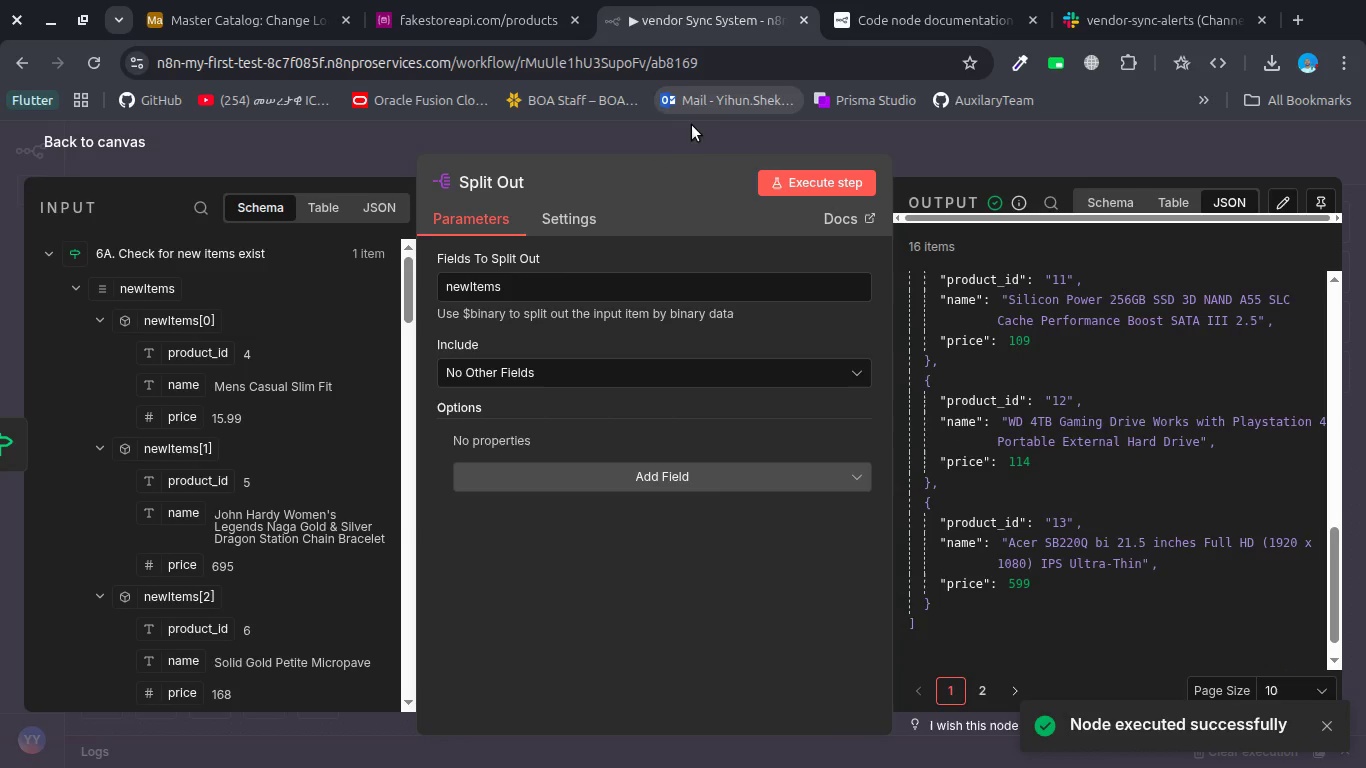 
left_click([692, 130])
 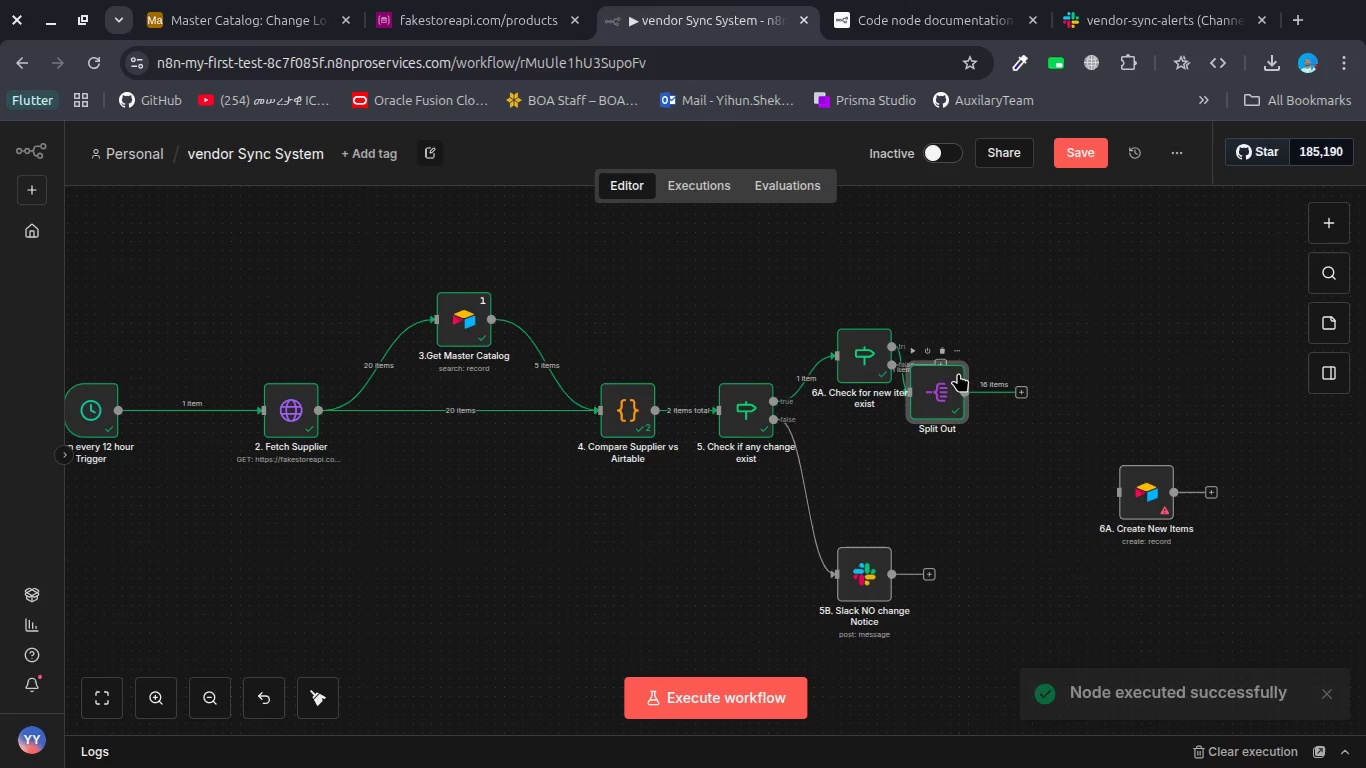 
left_click_drag(start_coordinate=[949, 383], to_coordinate=[990, 337])
 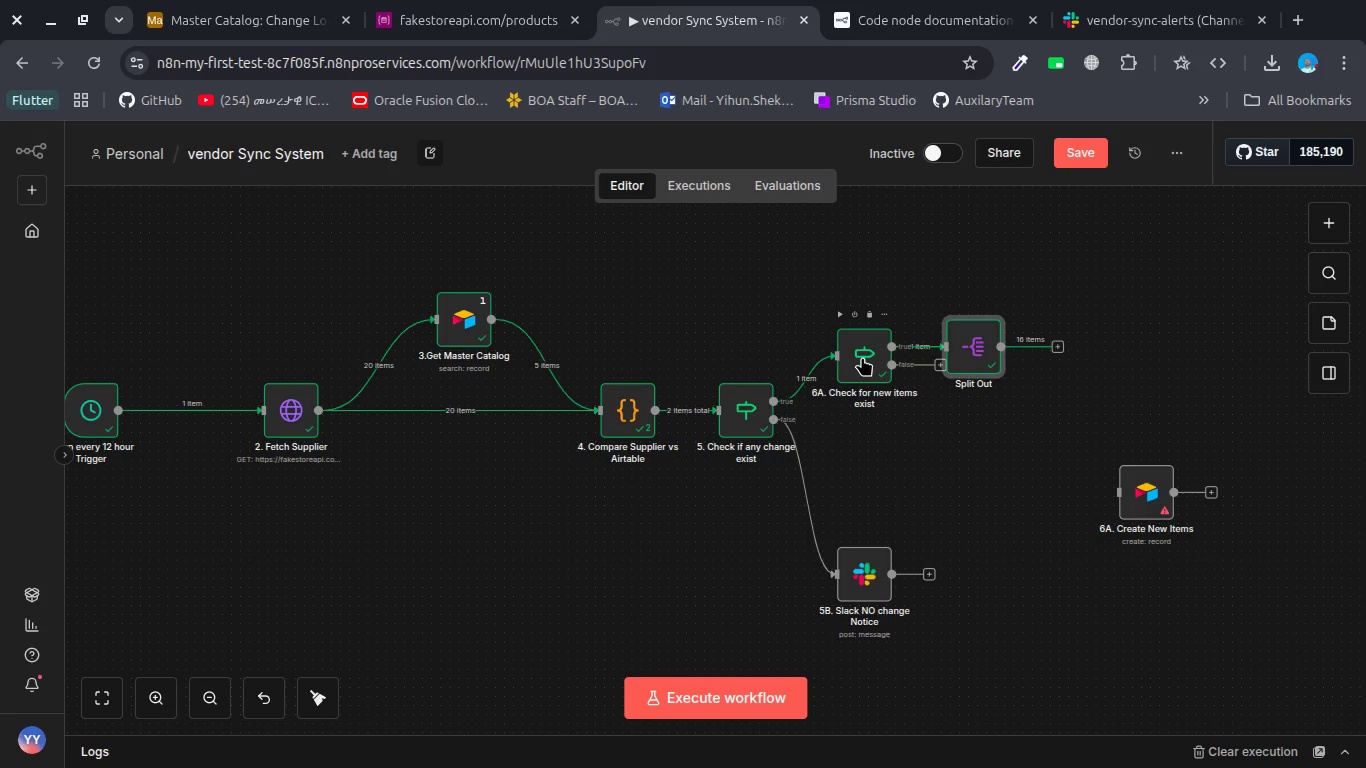 
left_click([862, 354])
 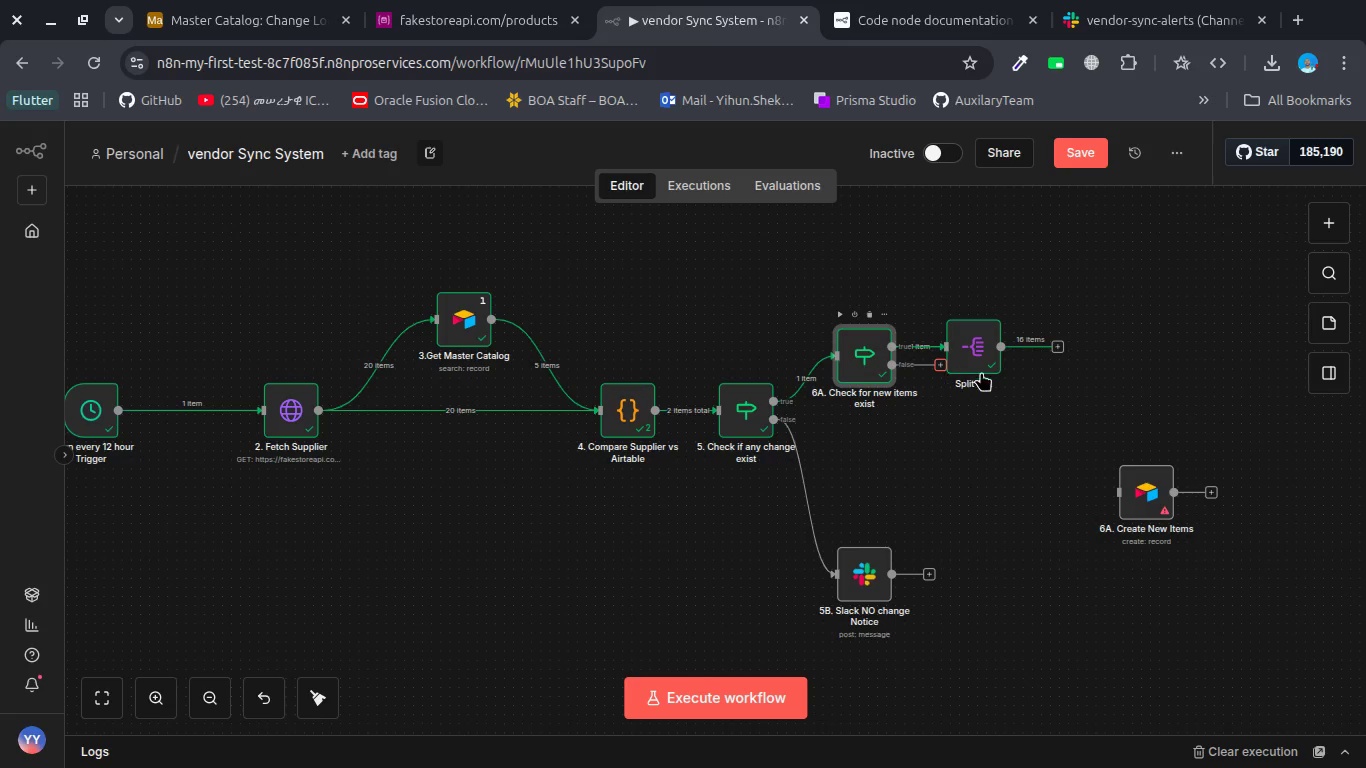 
hold_key(key=ControlLeft, duration=1.12)
left_click([974, 360])
 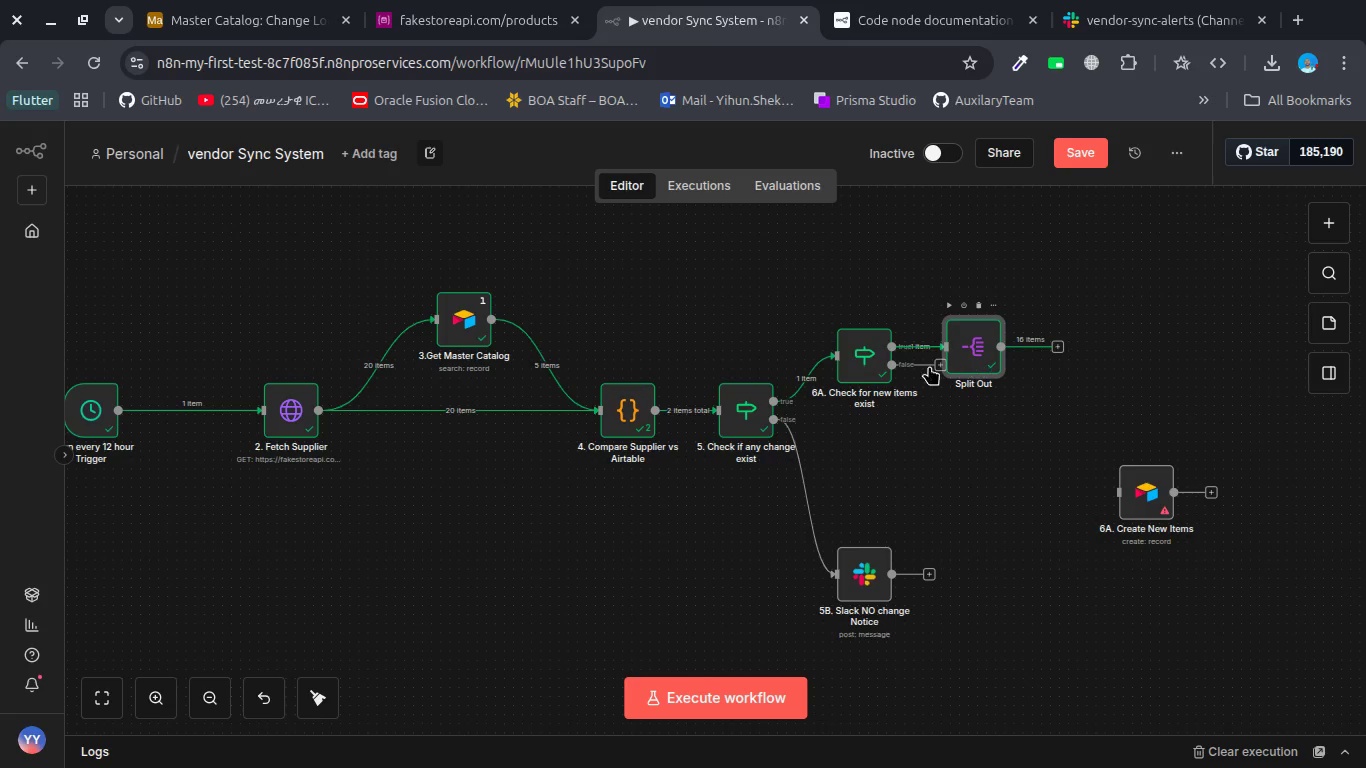 
hold_key(key=ShiftLeft, duration=1.06)
left_click([876, 371])
 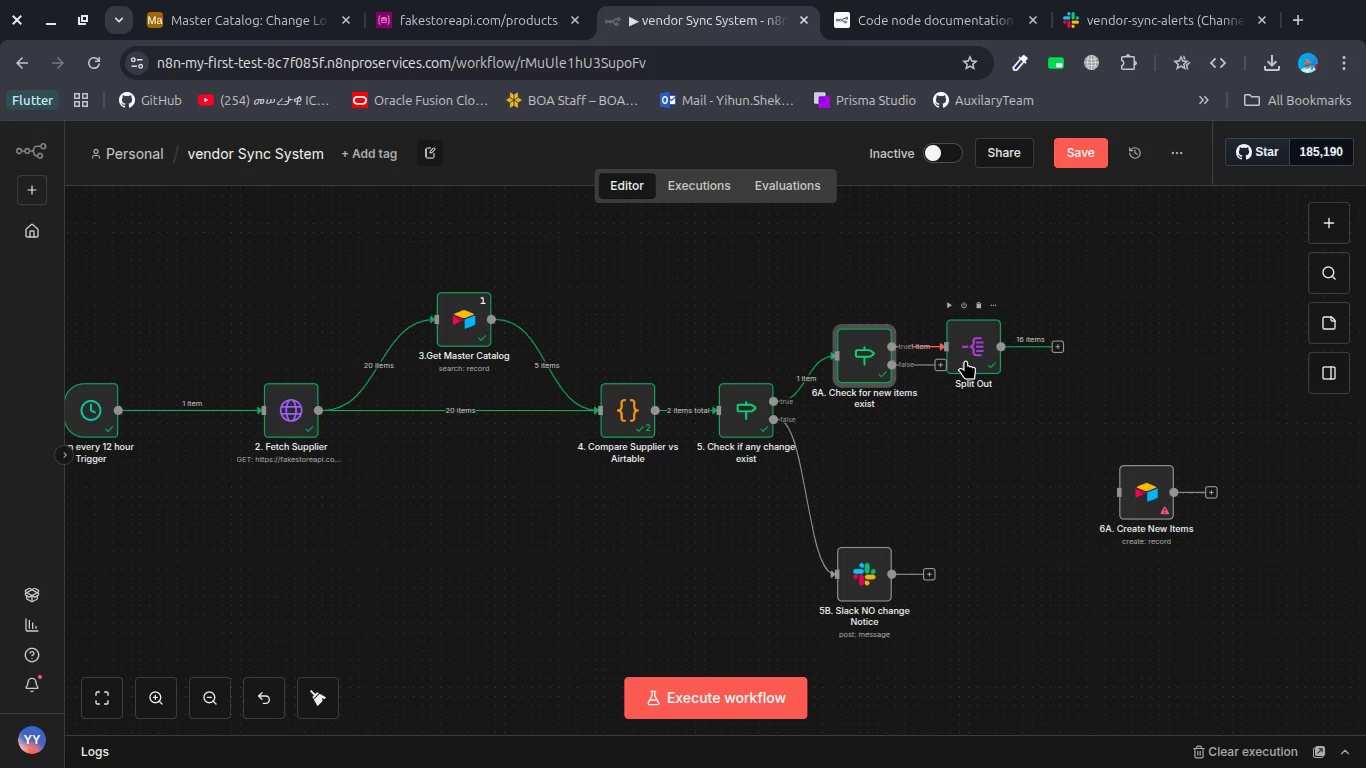 
left_click([965, 360])
 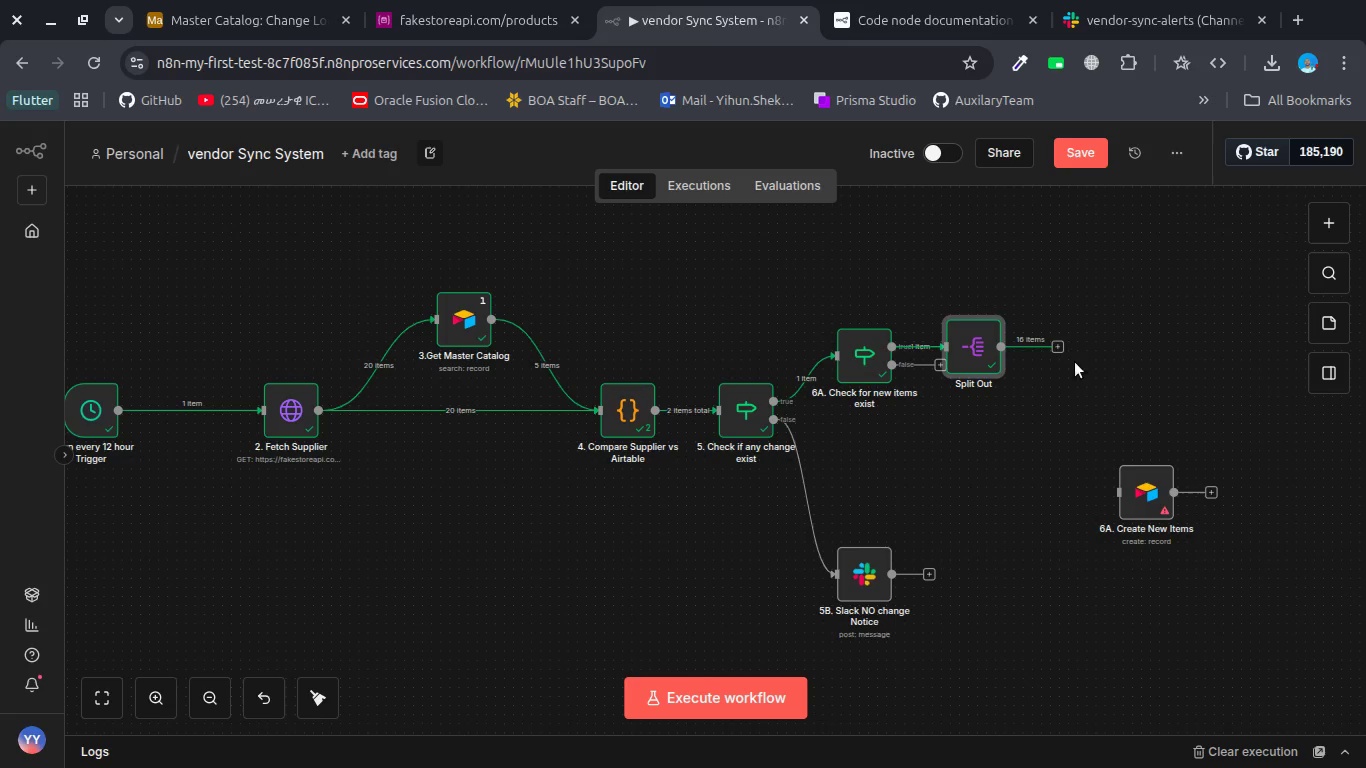 
left_click_drag(start_coordinate=[1143, 491], to_coordinate=[1109, 321])
 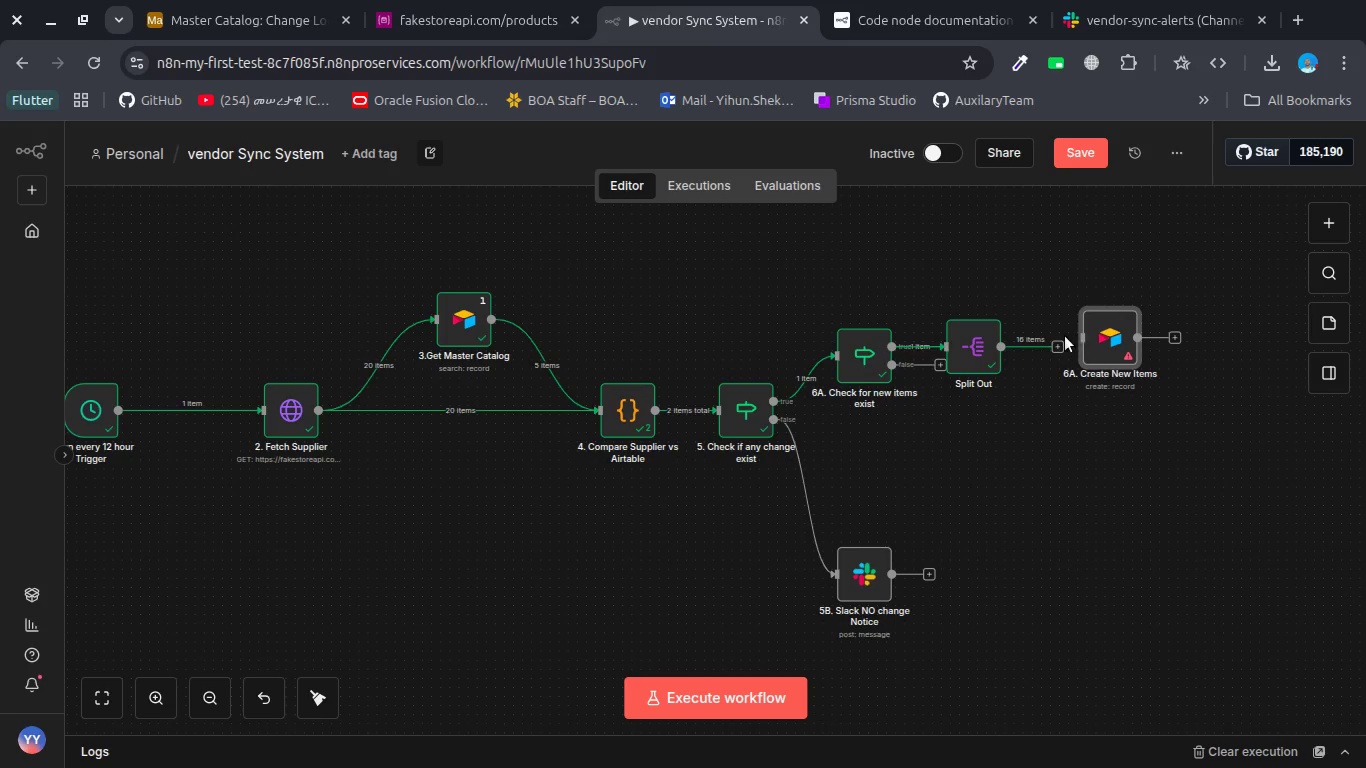 
left_click_drag(start_coordinate=[1055, 345], to_coordinate=[1071, 338])
 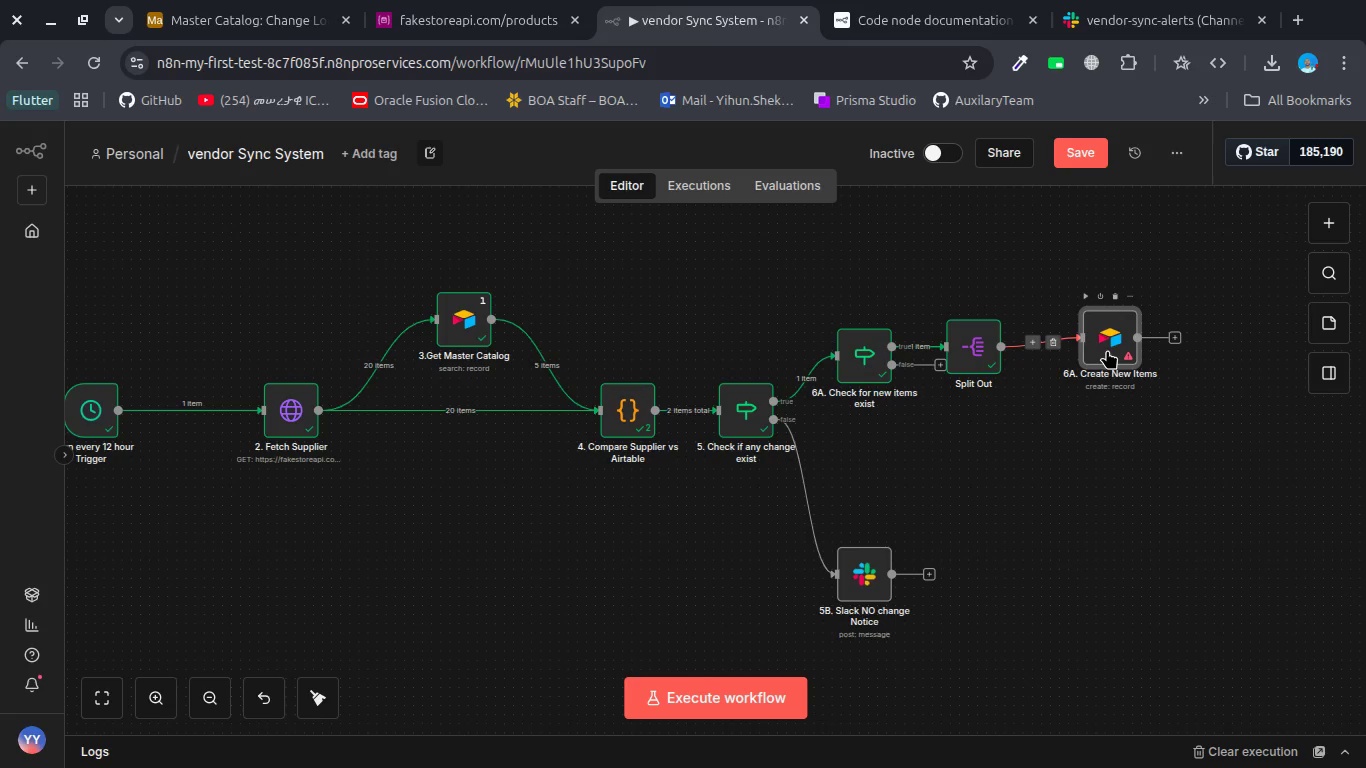 
double_click([1107, 350])
 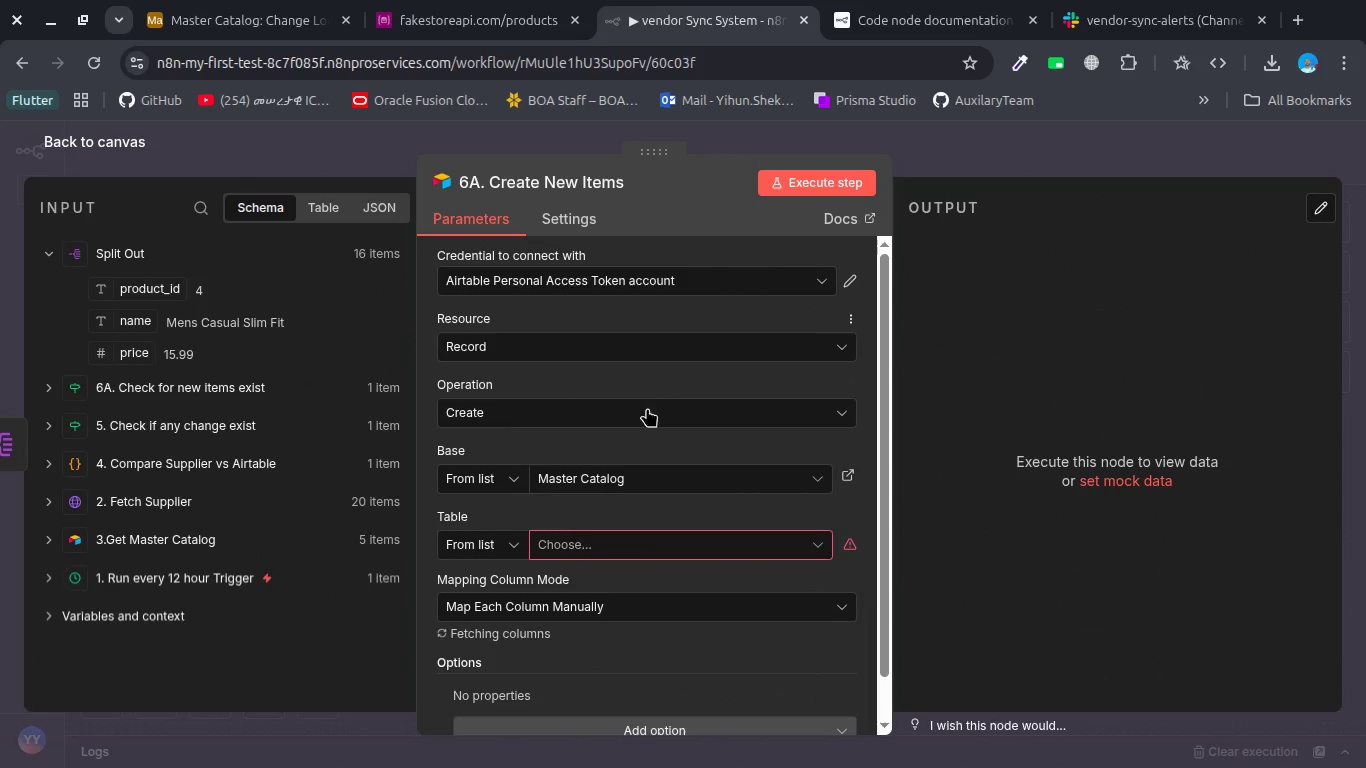 
left_click([642, 545])
 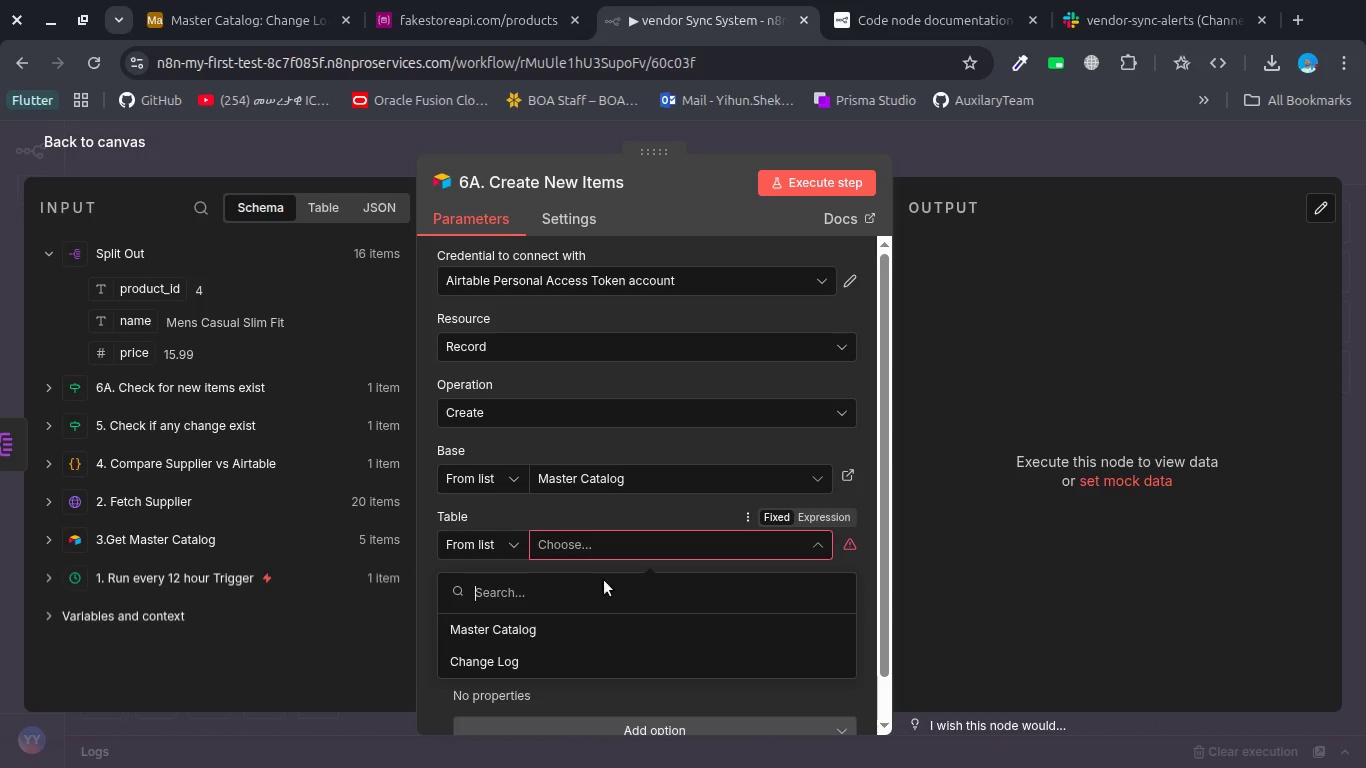 
wait(5.22)
 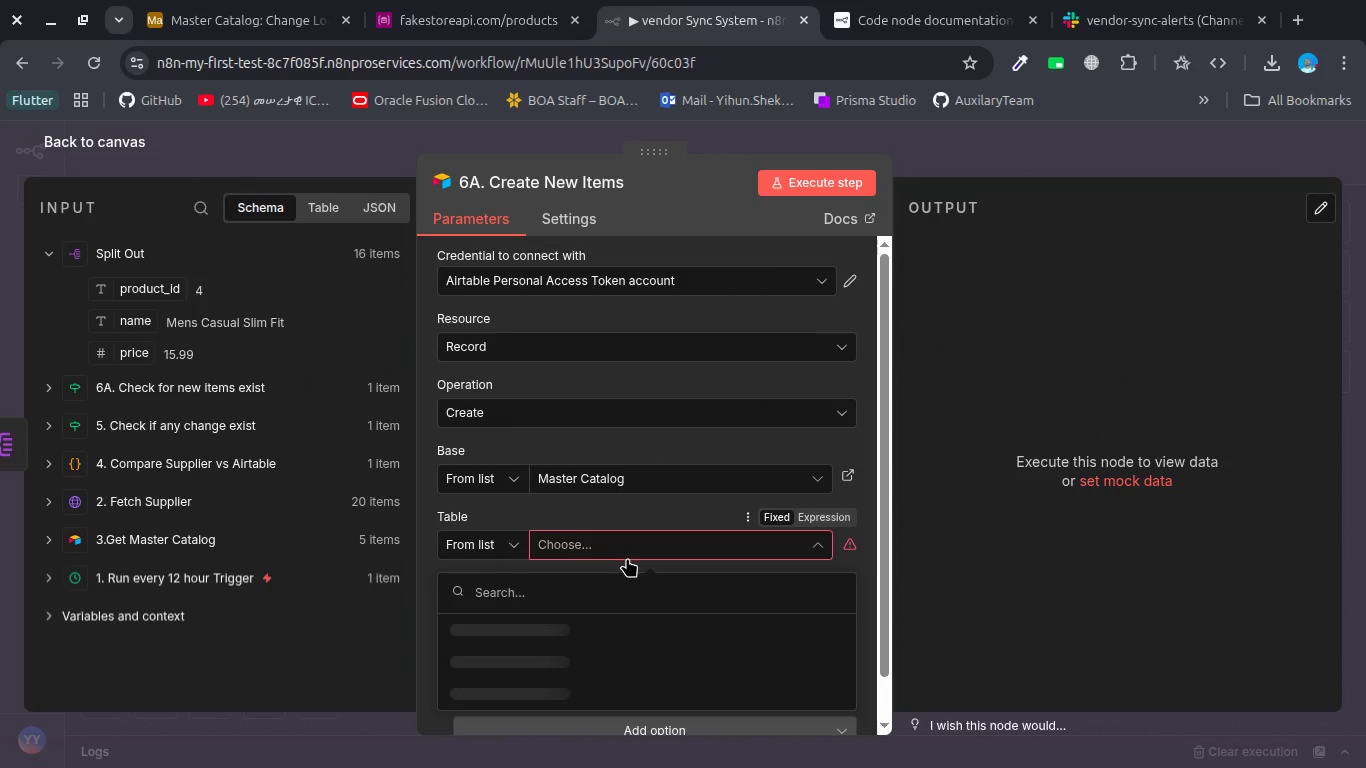 
left_click([525, 637])
 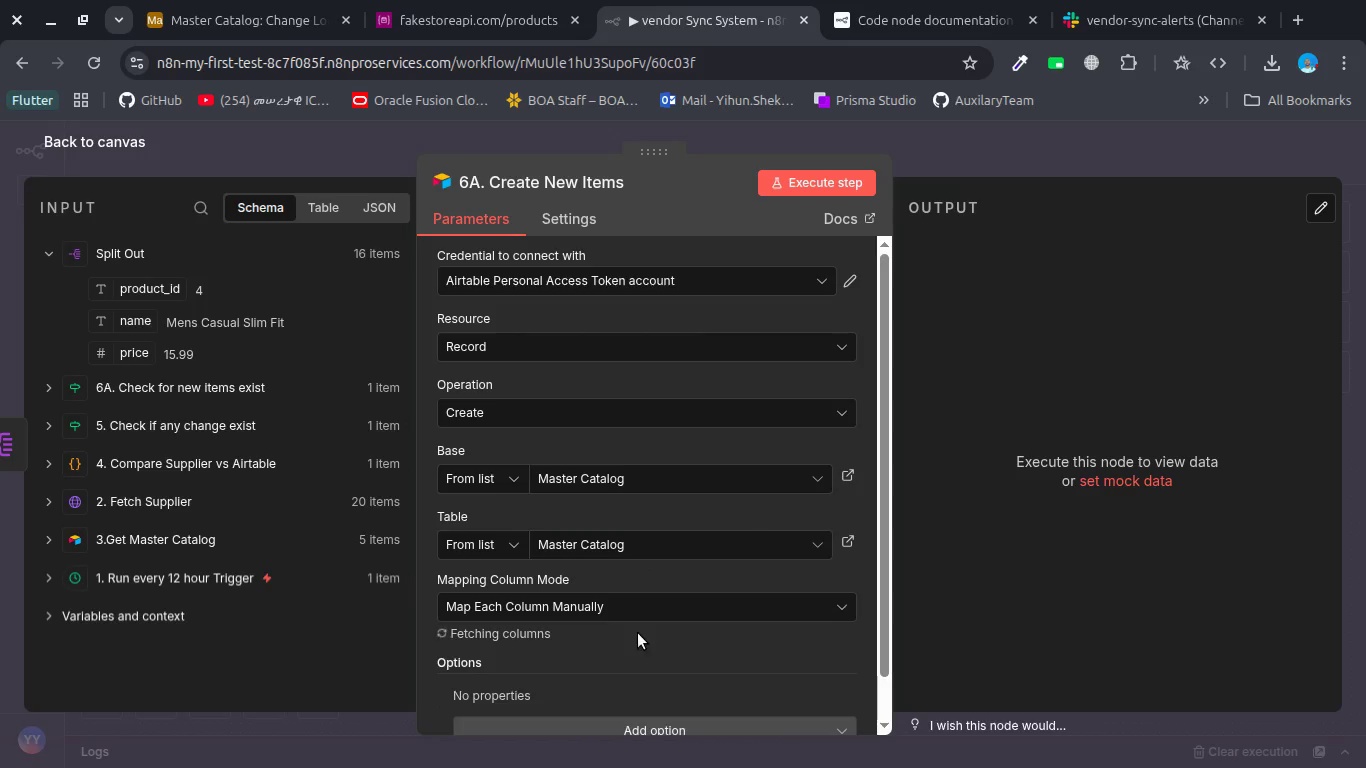 
scroll: coordinate [644, 636], scroll_direction: down, amount: 7.0
 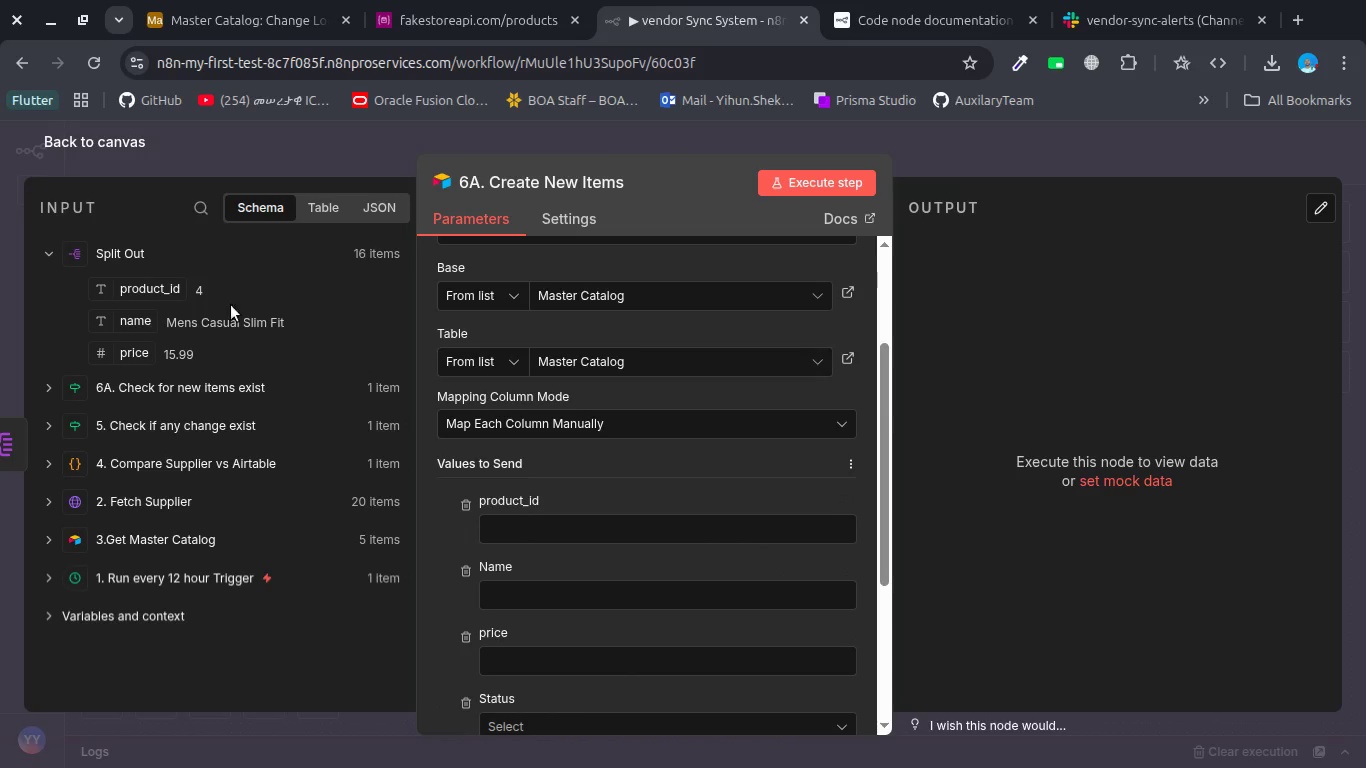 
left_click_drag(start_coordinate=[155, 290], to_coordinate=[514, 531])
 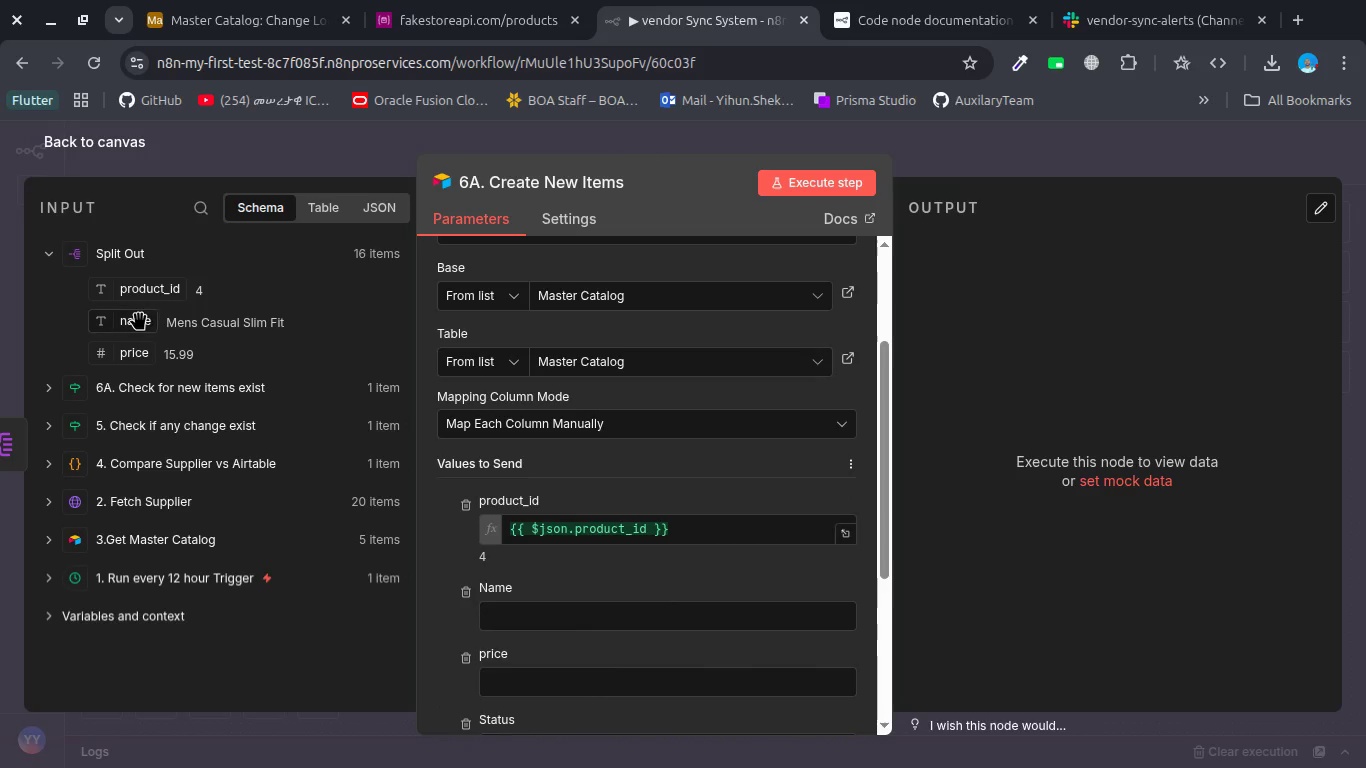 
left_click_drag(start_coordinate=[138, 315], to_coordinate=[503, 614])
 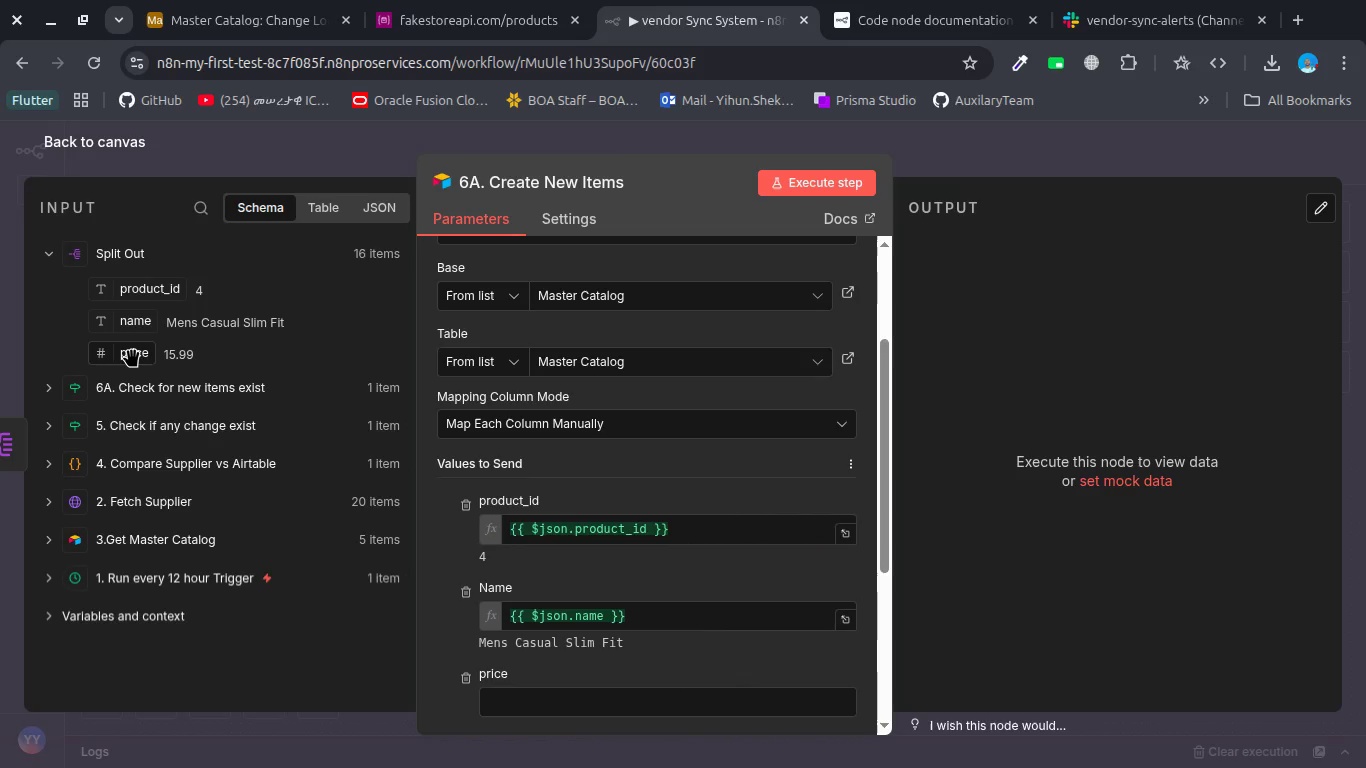 
left_click_drag(start_coordinate=[132, 350], to_coordinate=[526, 695])
 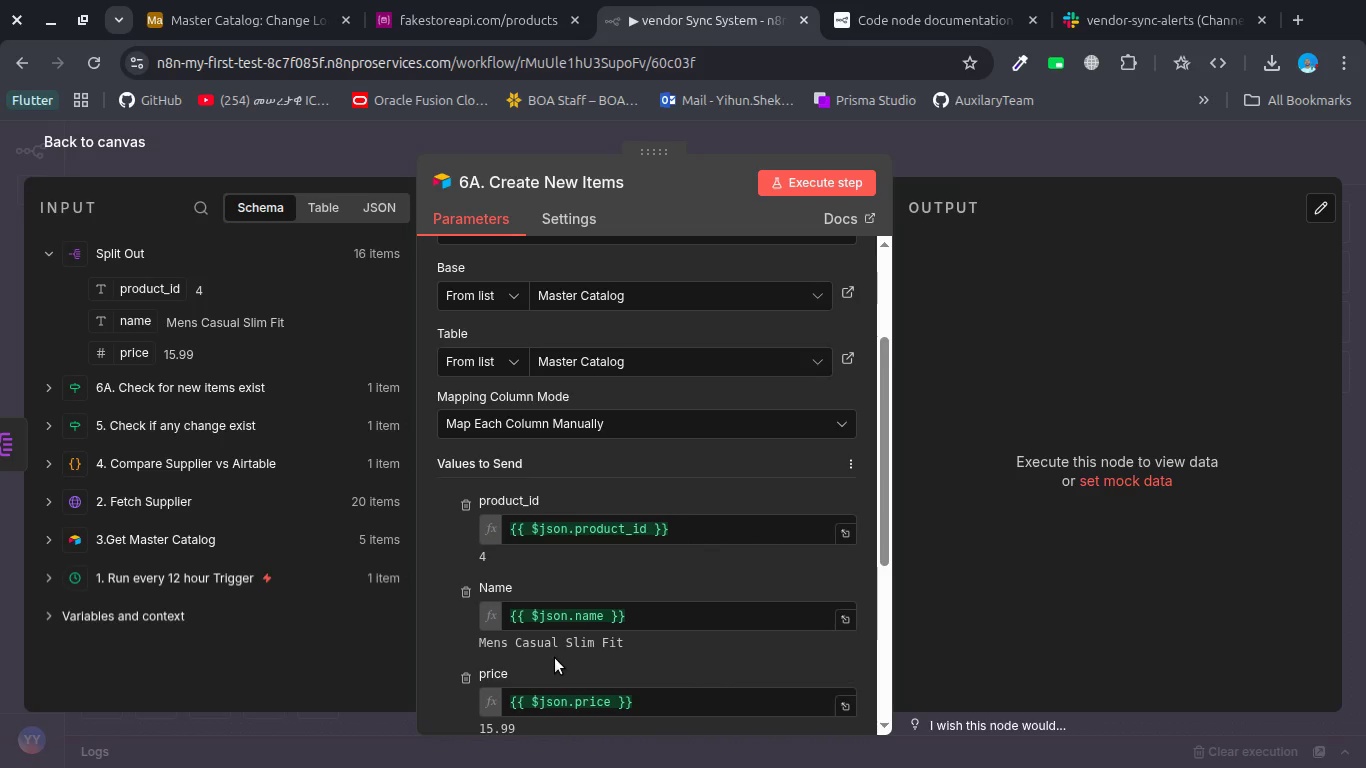 
scroll: coordinate [555, 658], scroll_direction: down, amount: 2.0
 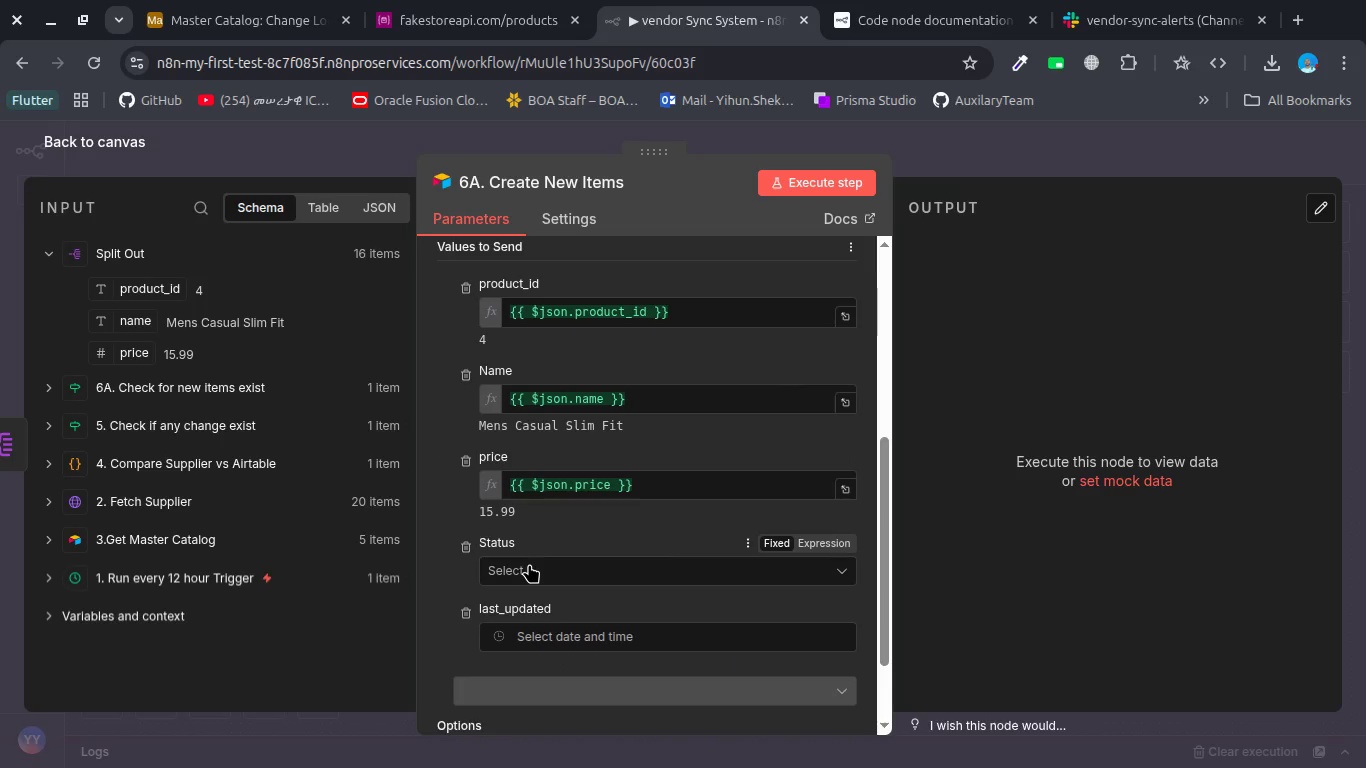 
left_click([529, 564])
 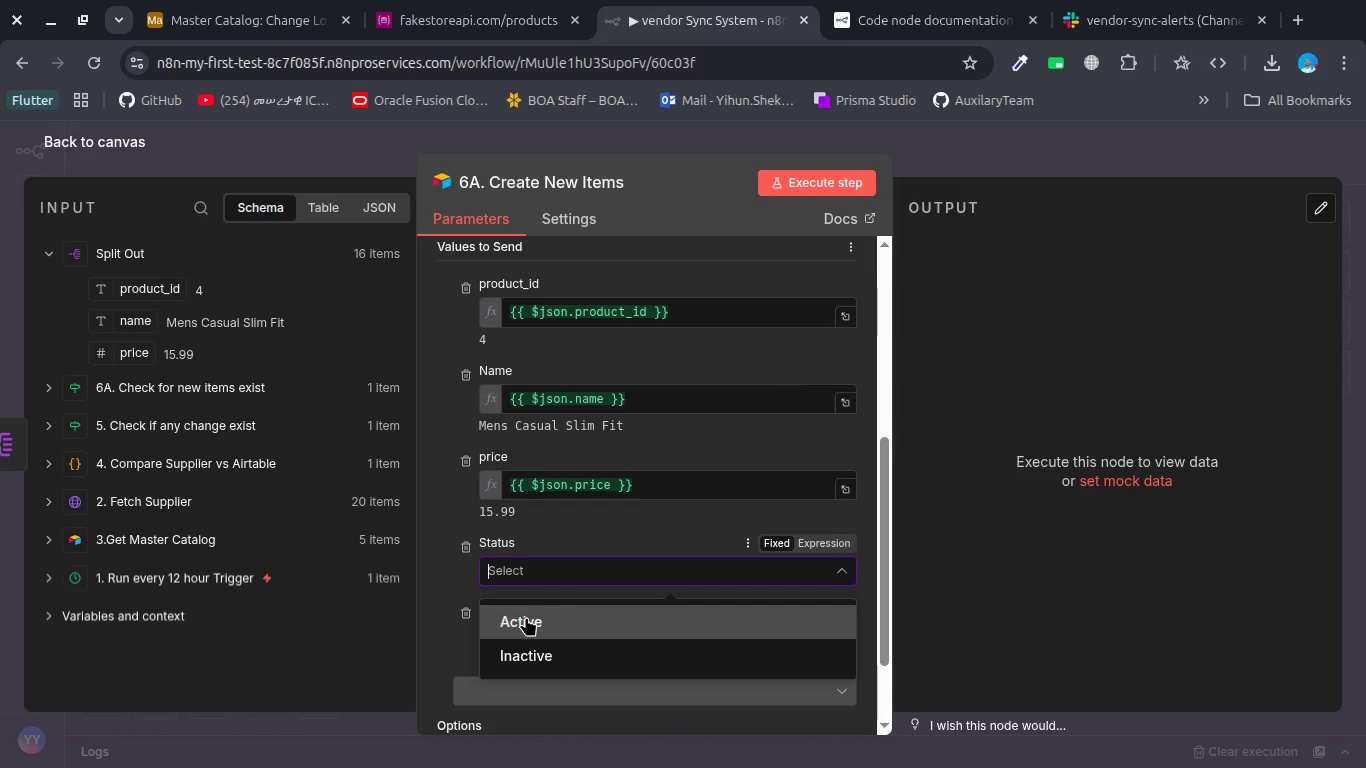 
left_click([526, 617])
 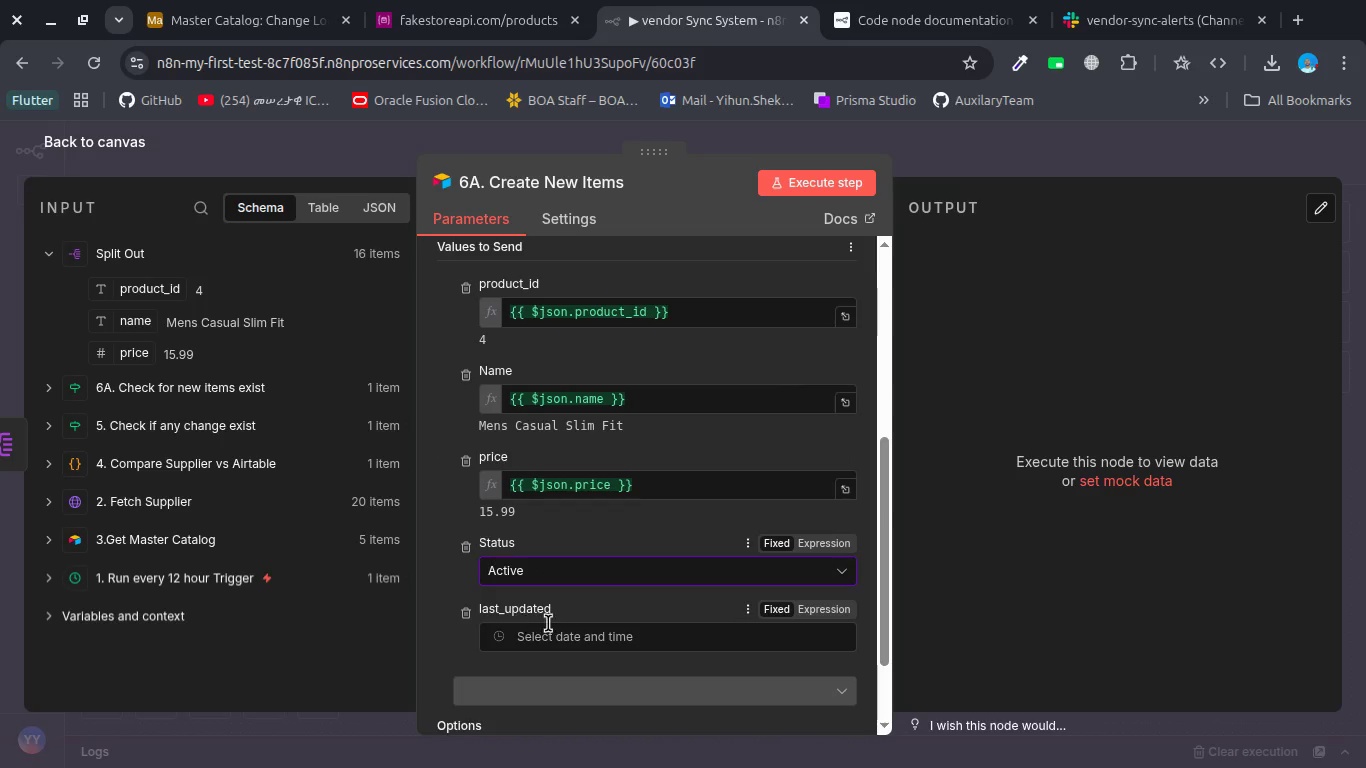 
left_click([554, 638])
 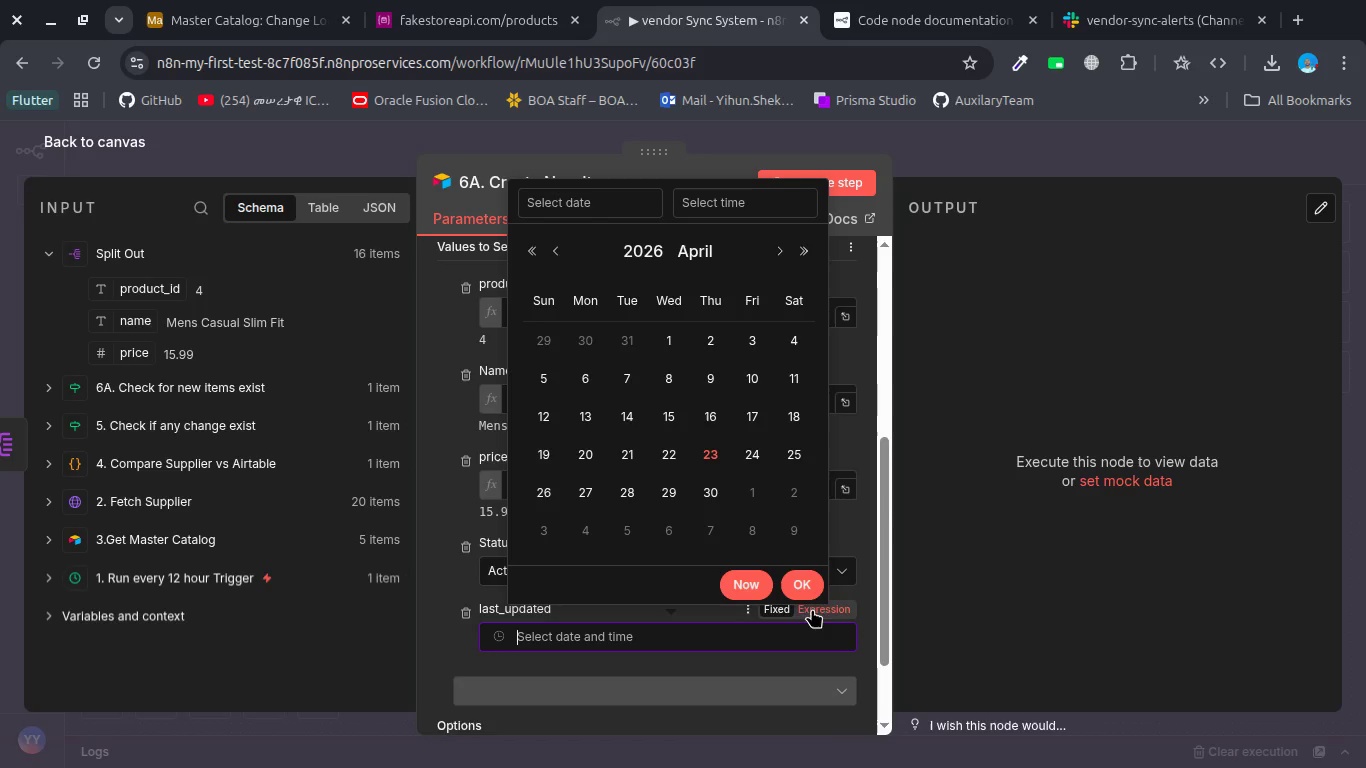 
left_click([815, 606])
 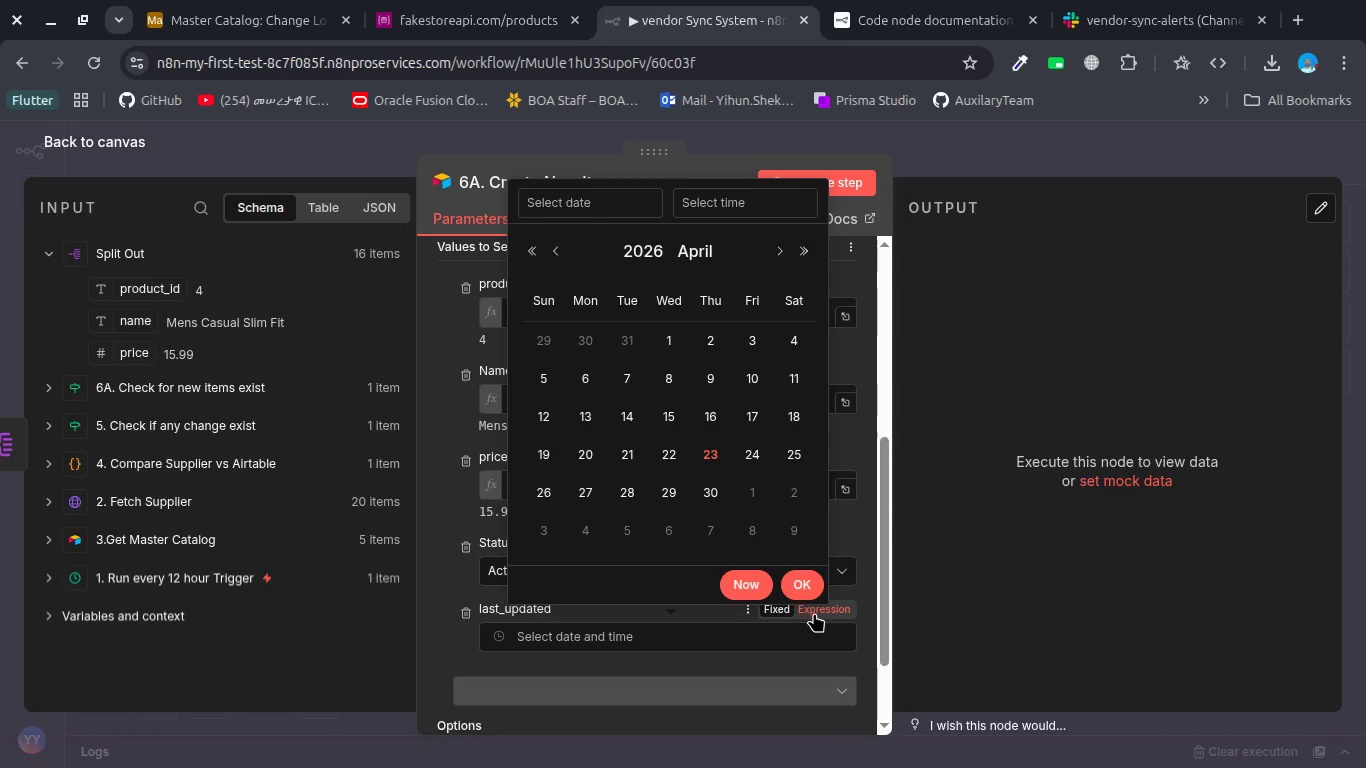 
left_click([814, 613])
 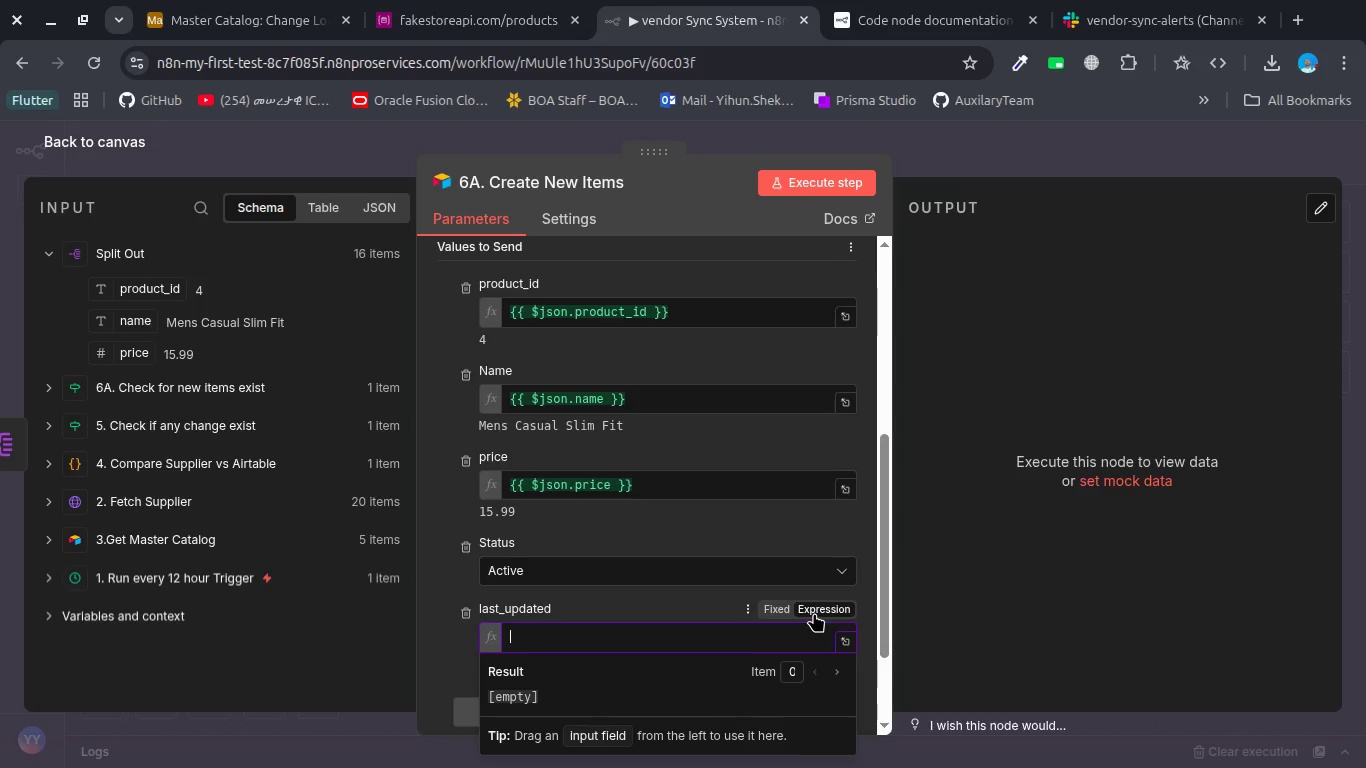 
key(Shift+BracketLeft)
 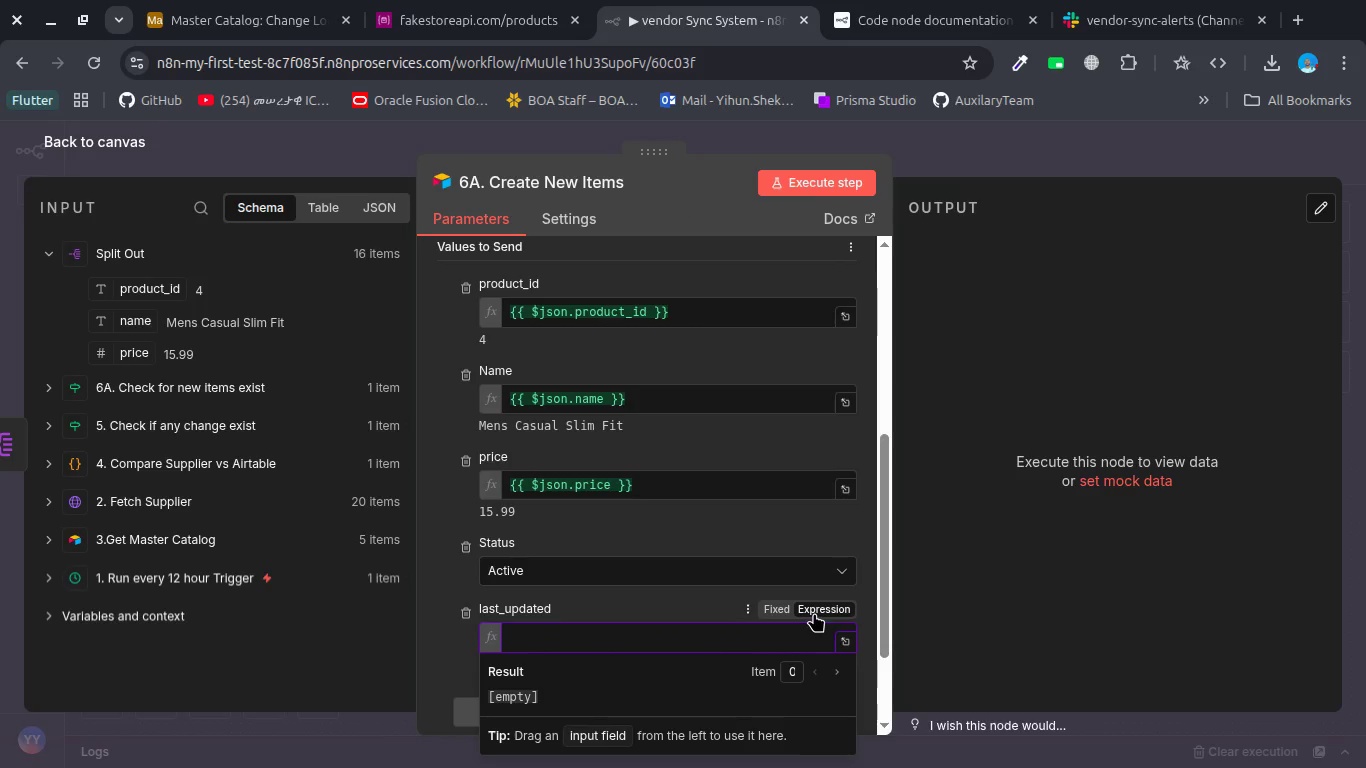 
key(Shift+BracketLeft)
 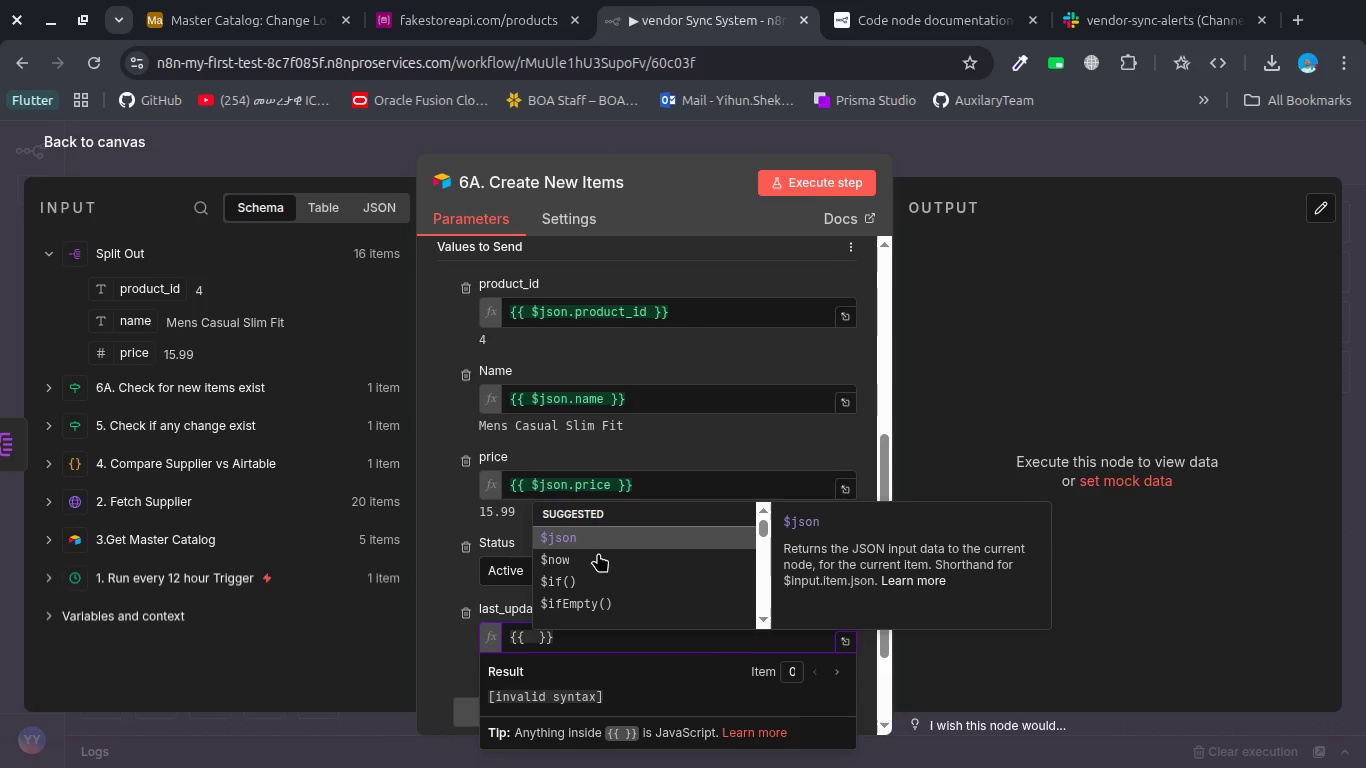 
left_click([597, 557])
 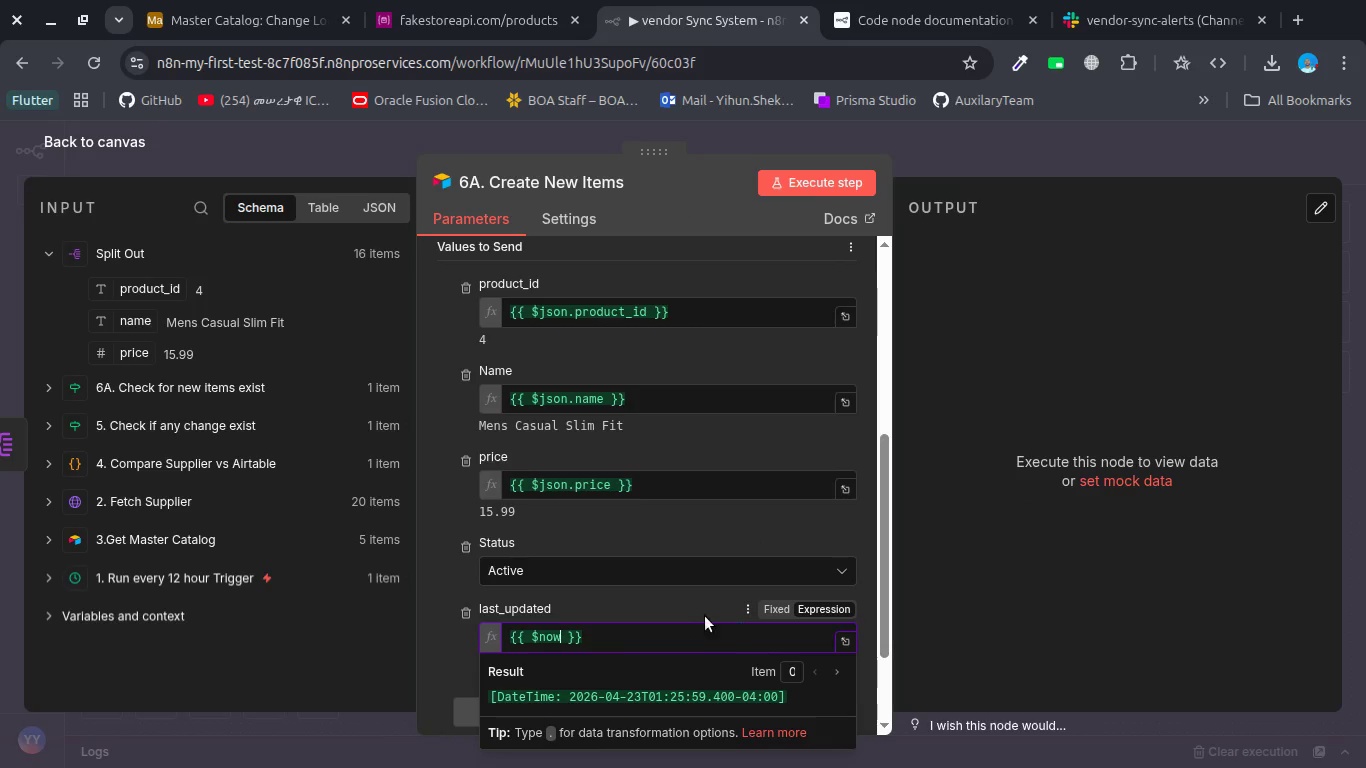 
left_click([699, 615])
 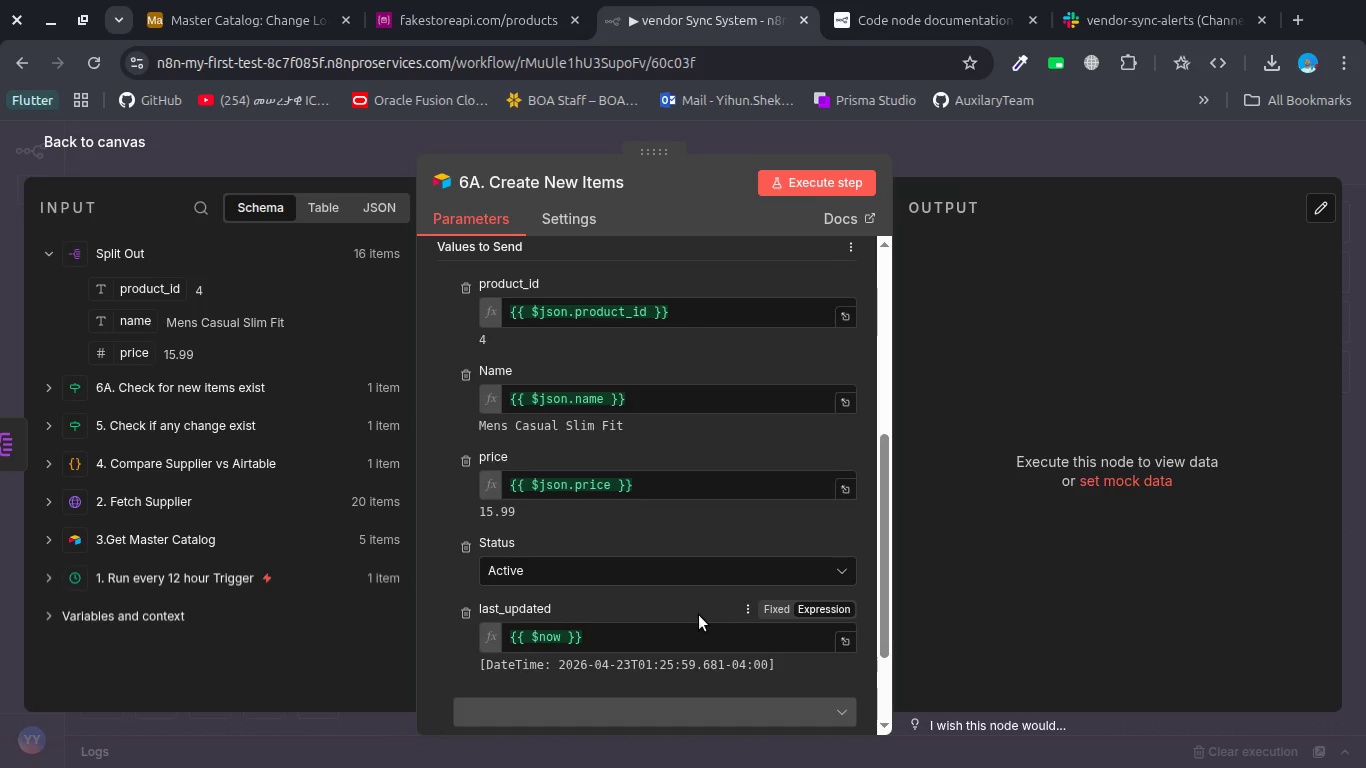 
left_click_drag(start_coordinate=[699, 615], to_coordinate=[512, 329])
 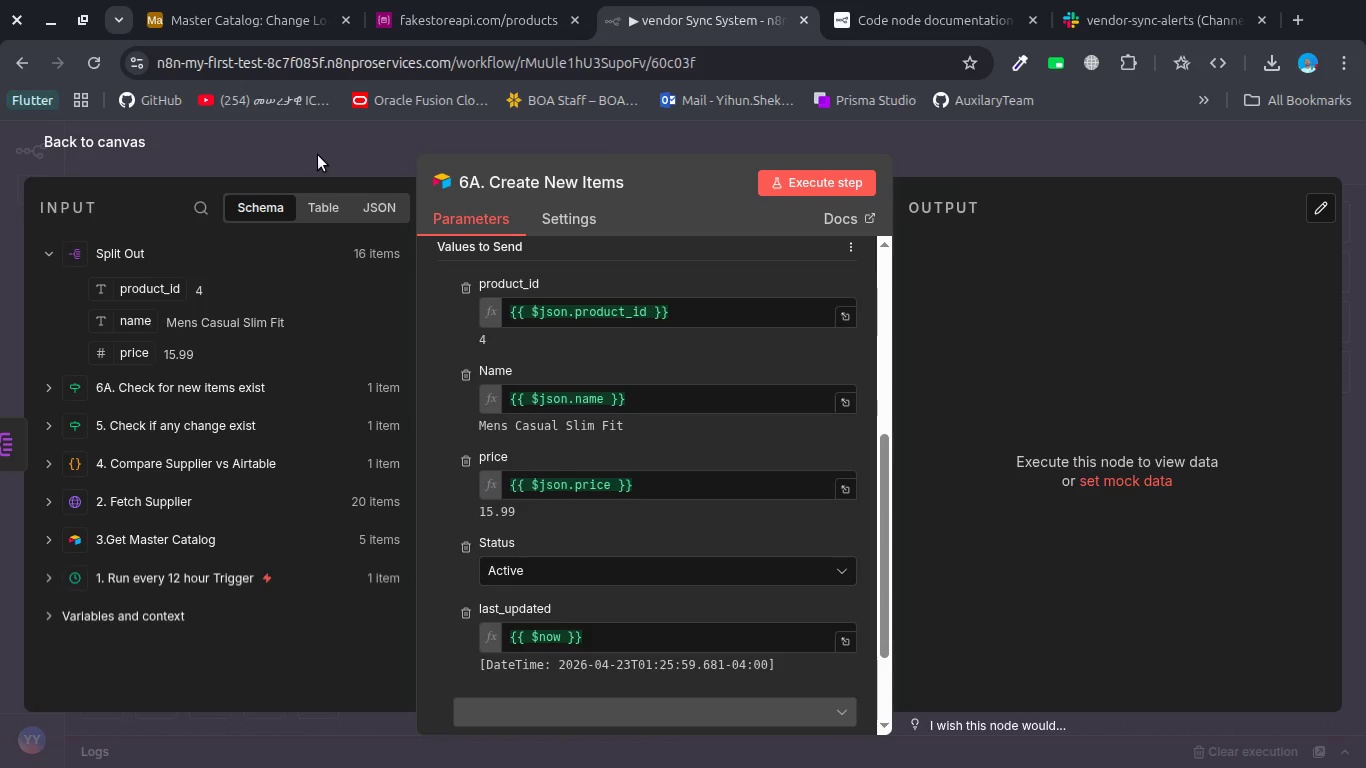 
wait(14.35)
 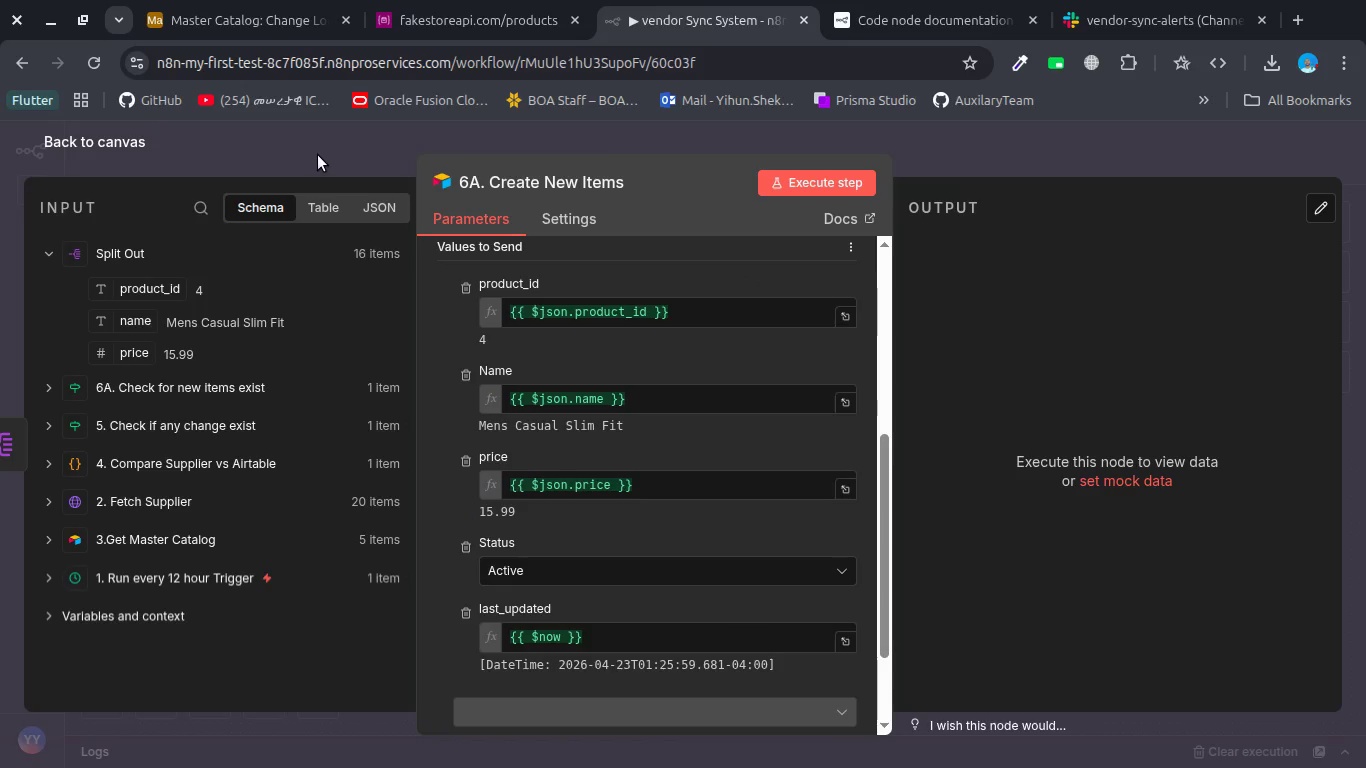 
left_click([273, 165])
 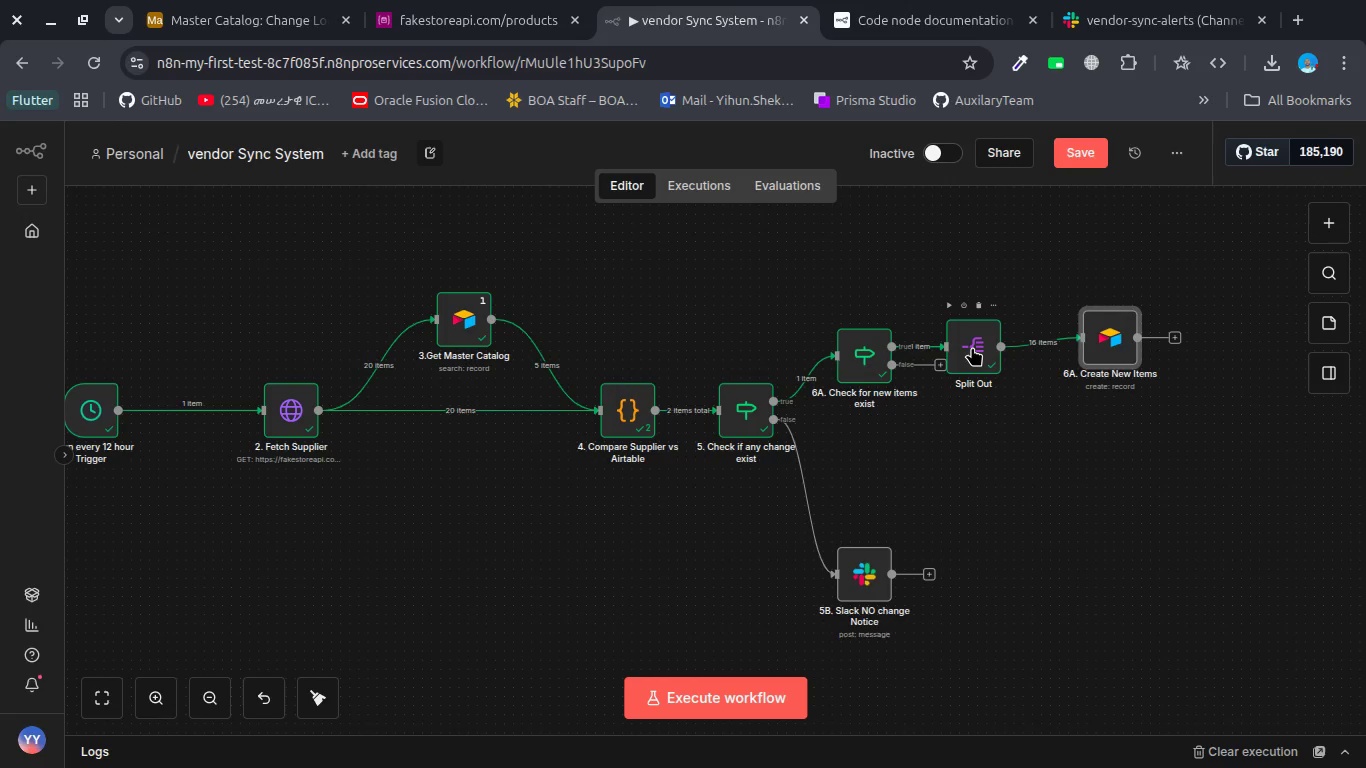 
double_click([972, 348])
 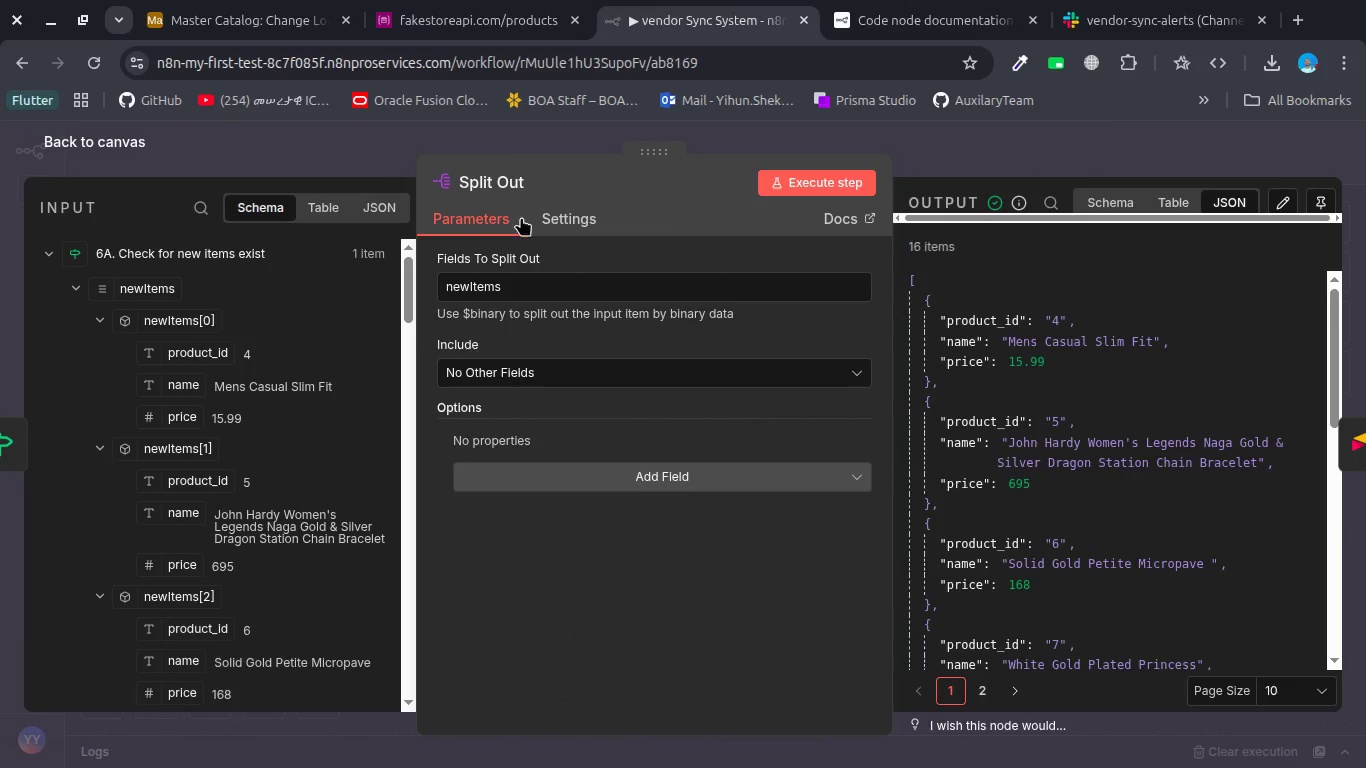 
left_click([485, 172])
 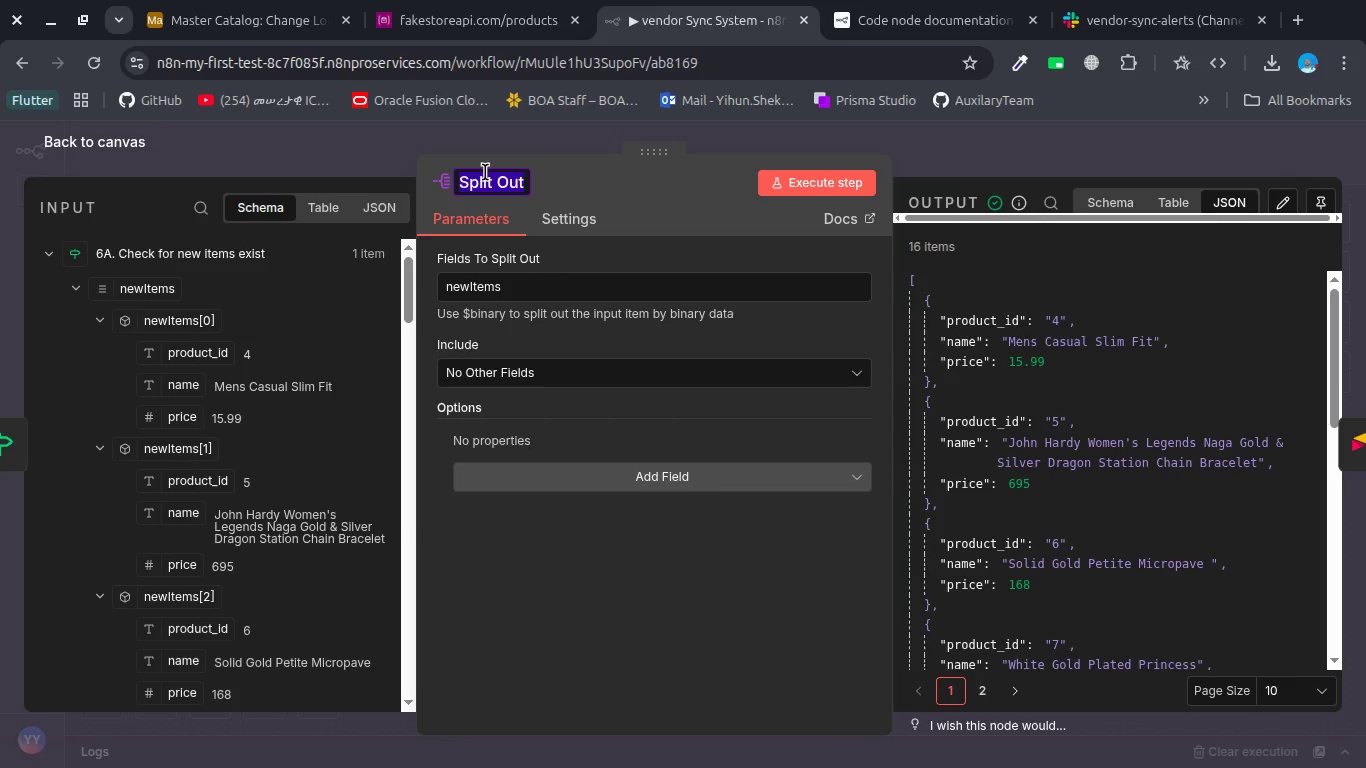 
hold_key(key=ShiftLeft, duration=0.6)
 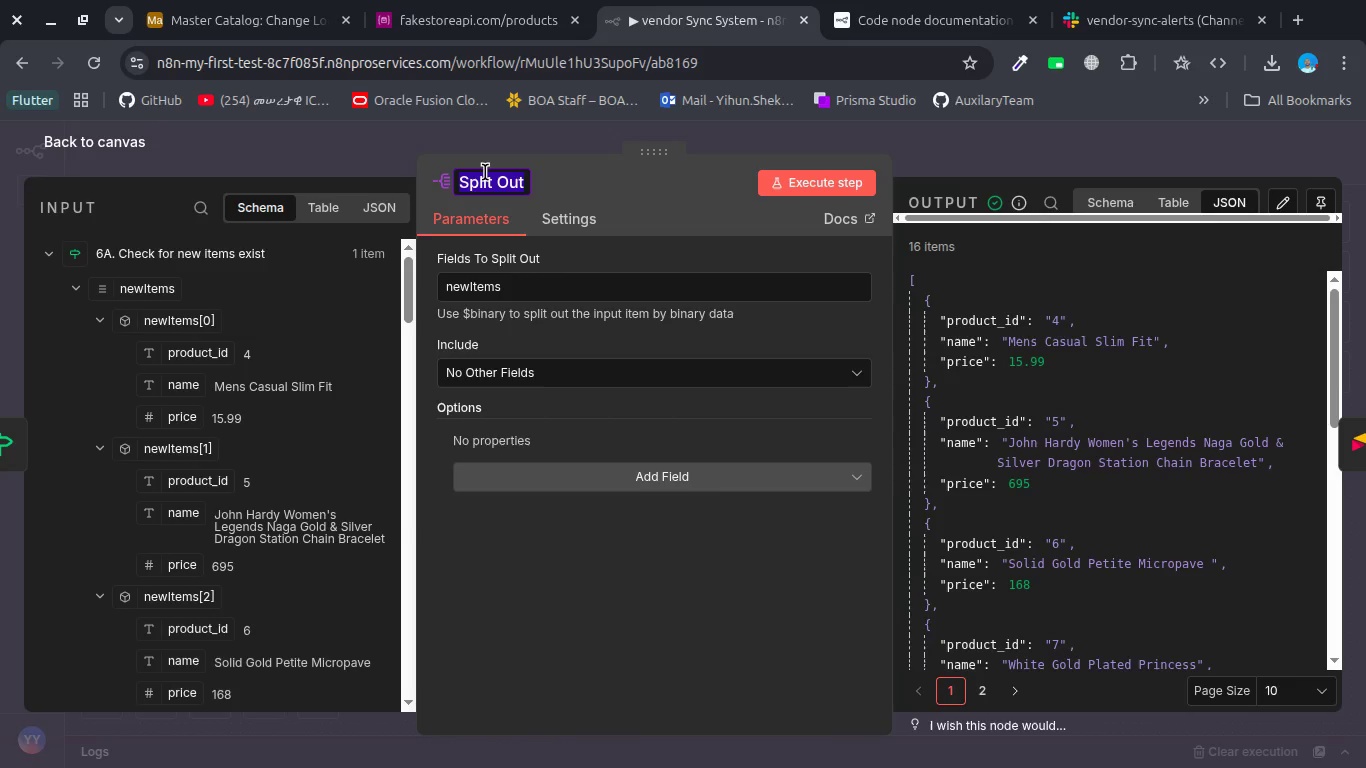 
key(7)
 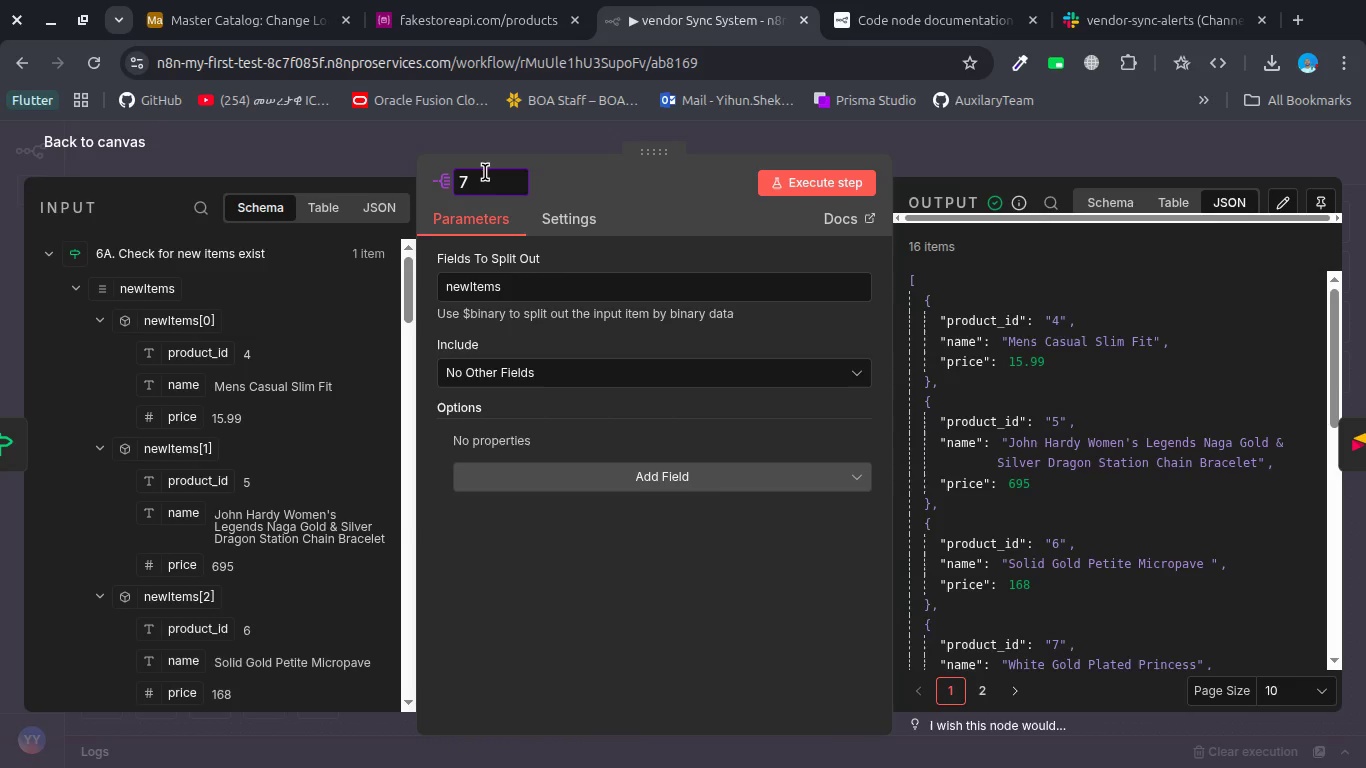 
hold_key(key=ShiftLeft, duration=0.55)
 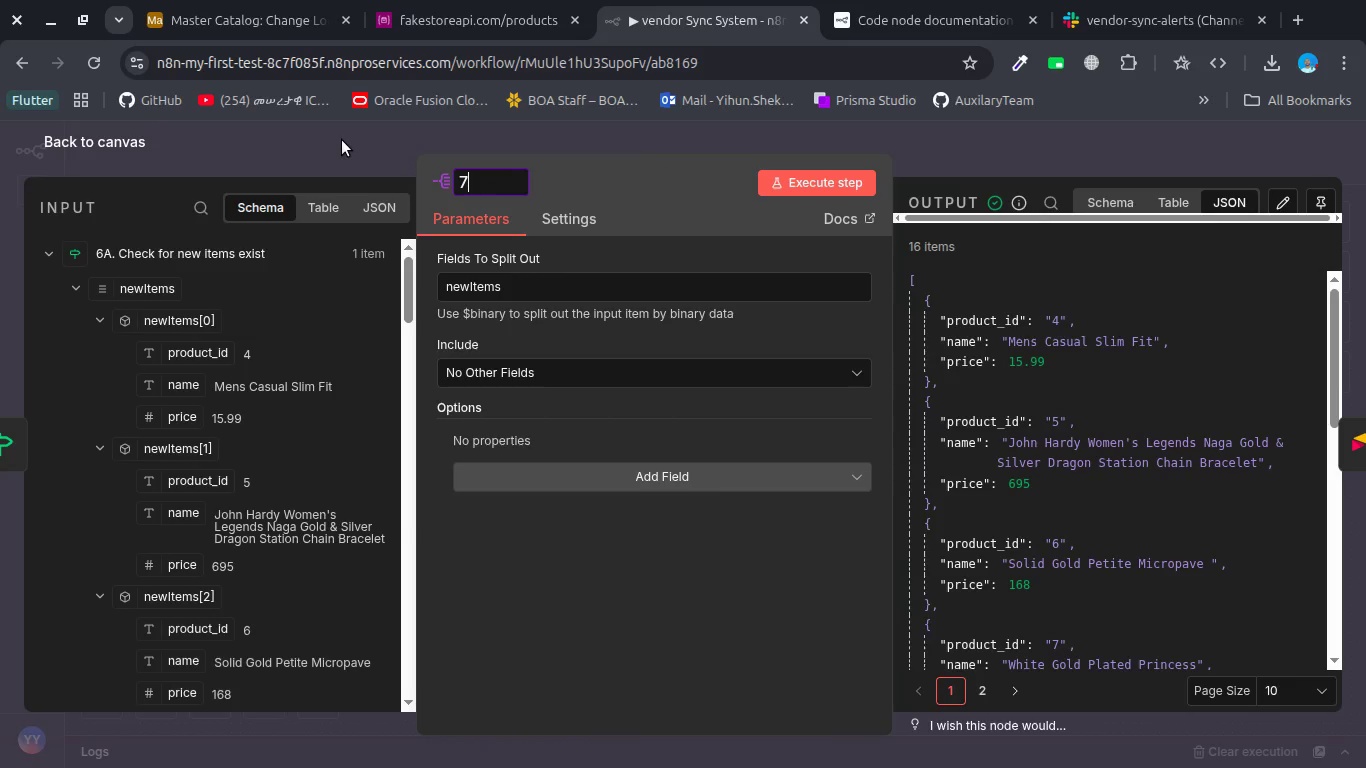 
left_click([342, 140])
 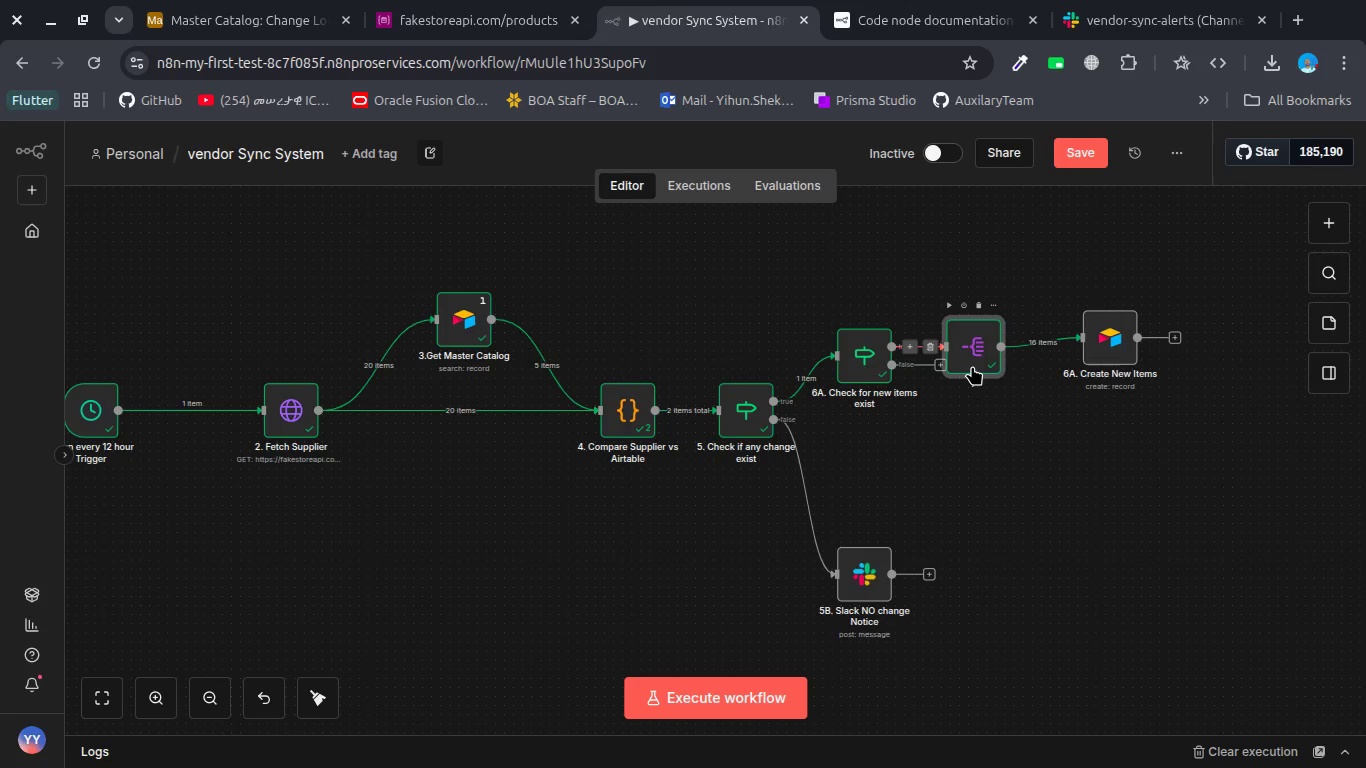 
double_click([972, 366])
 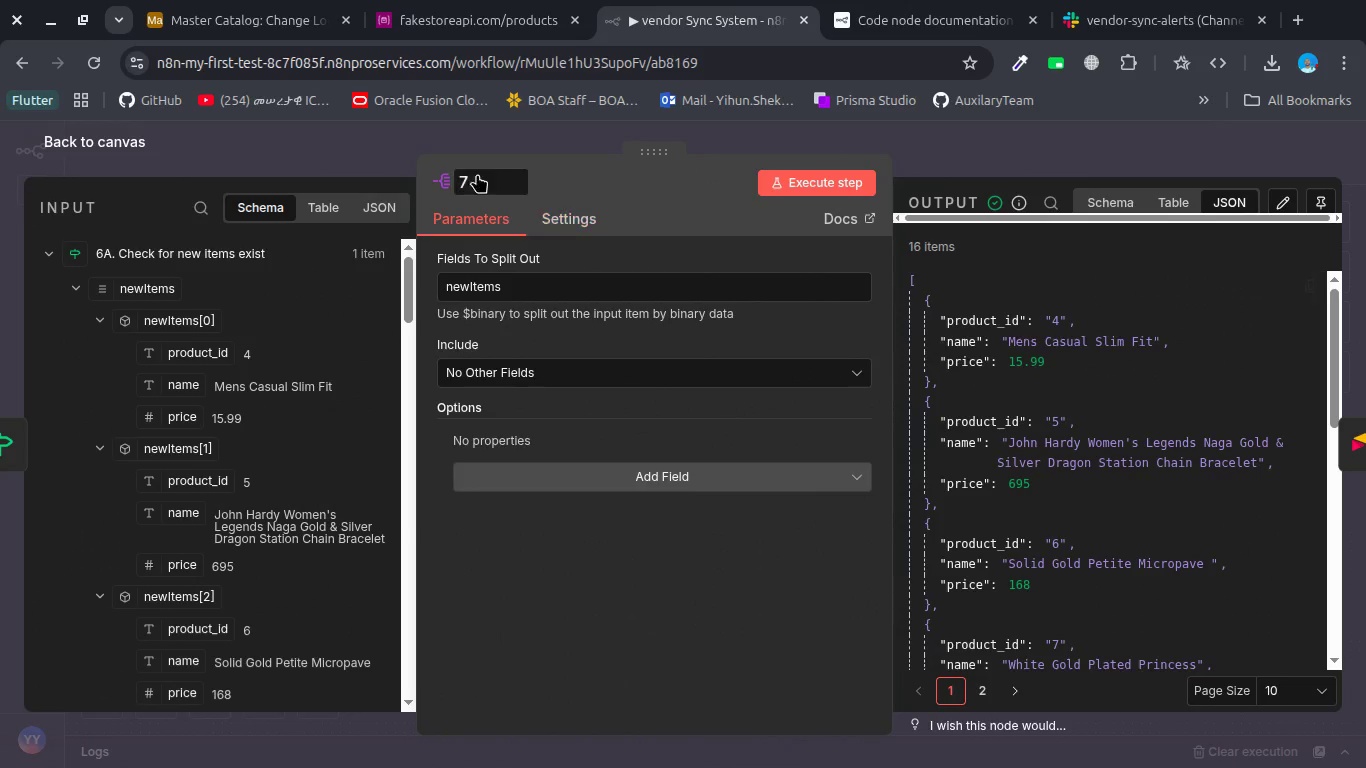 
left_click([476, 180])
 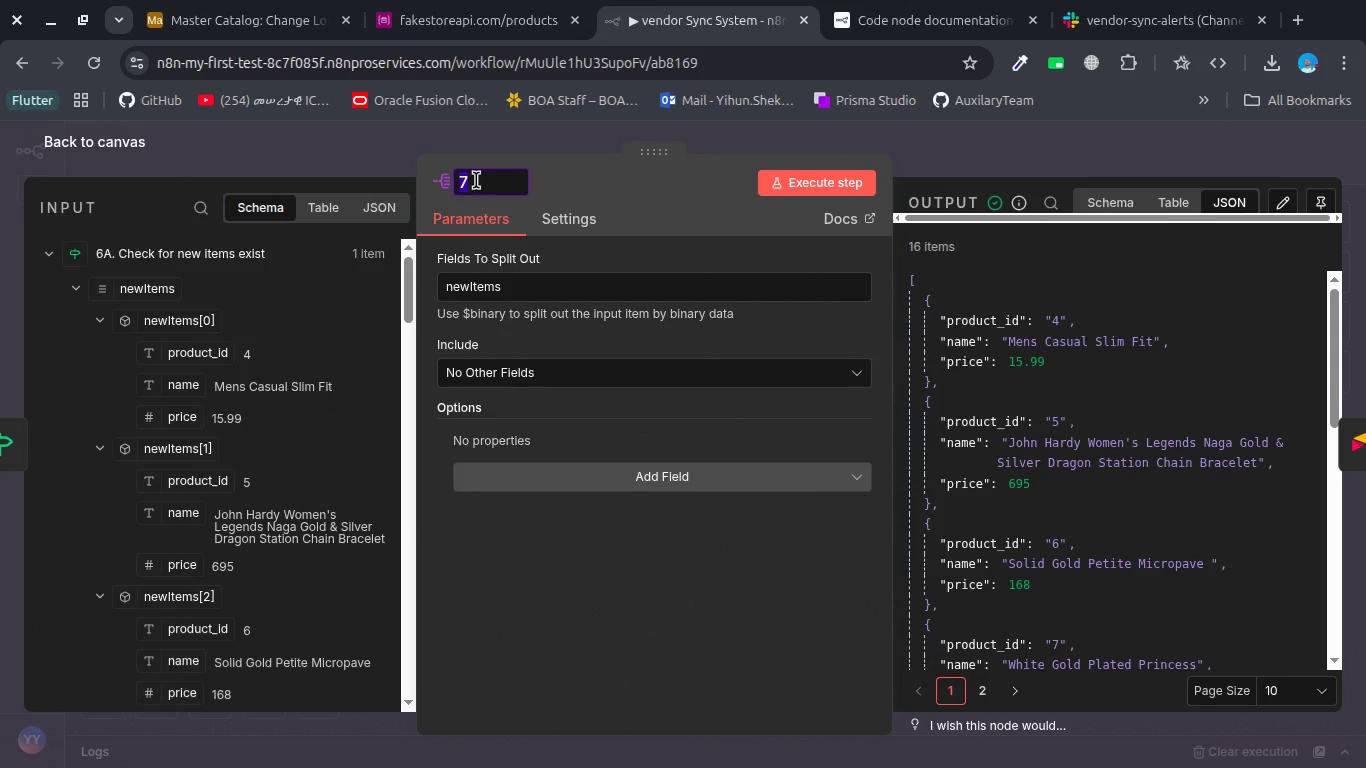 
left_click([476, 180])
 